 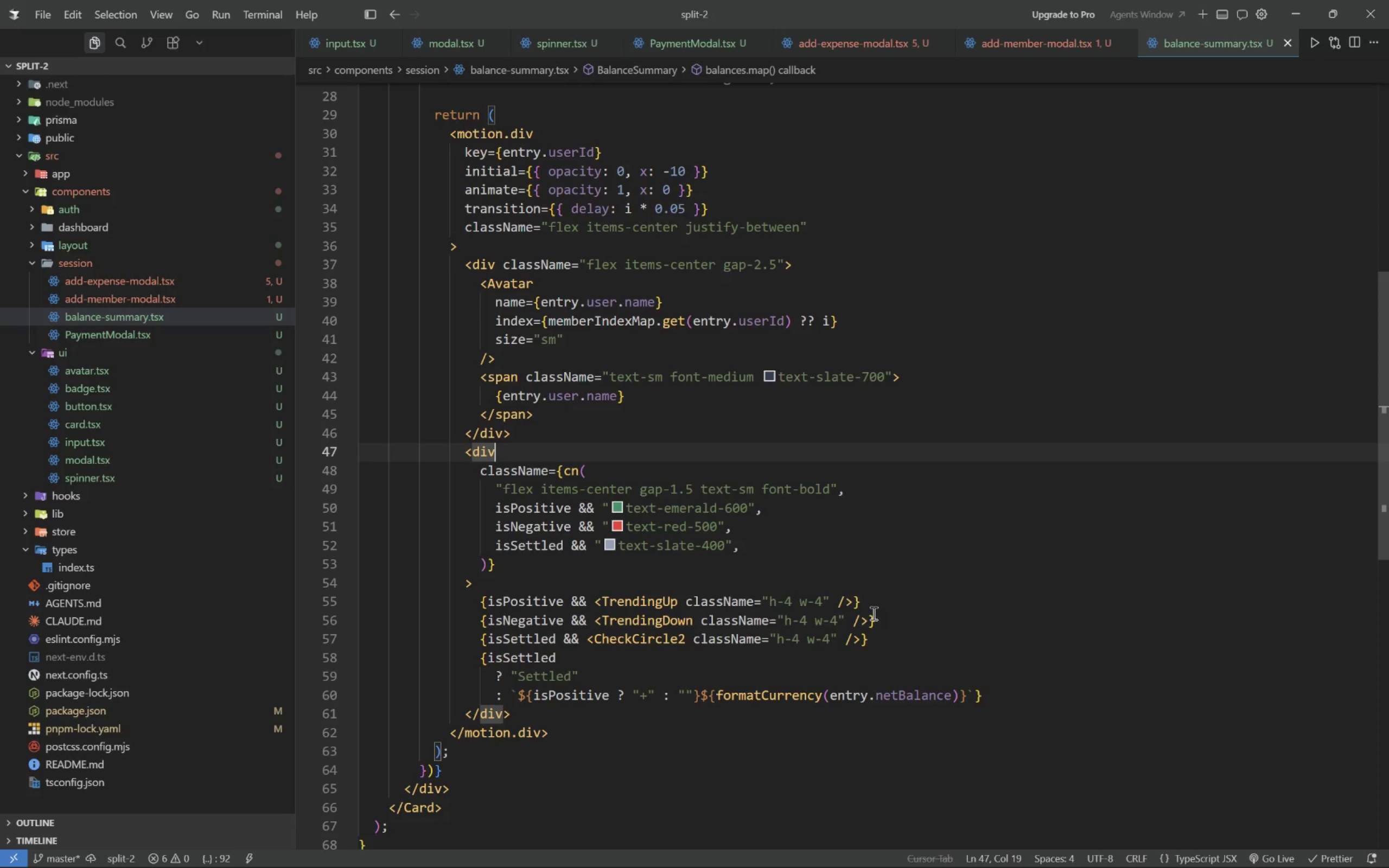 
left_click([77, 261])
 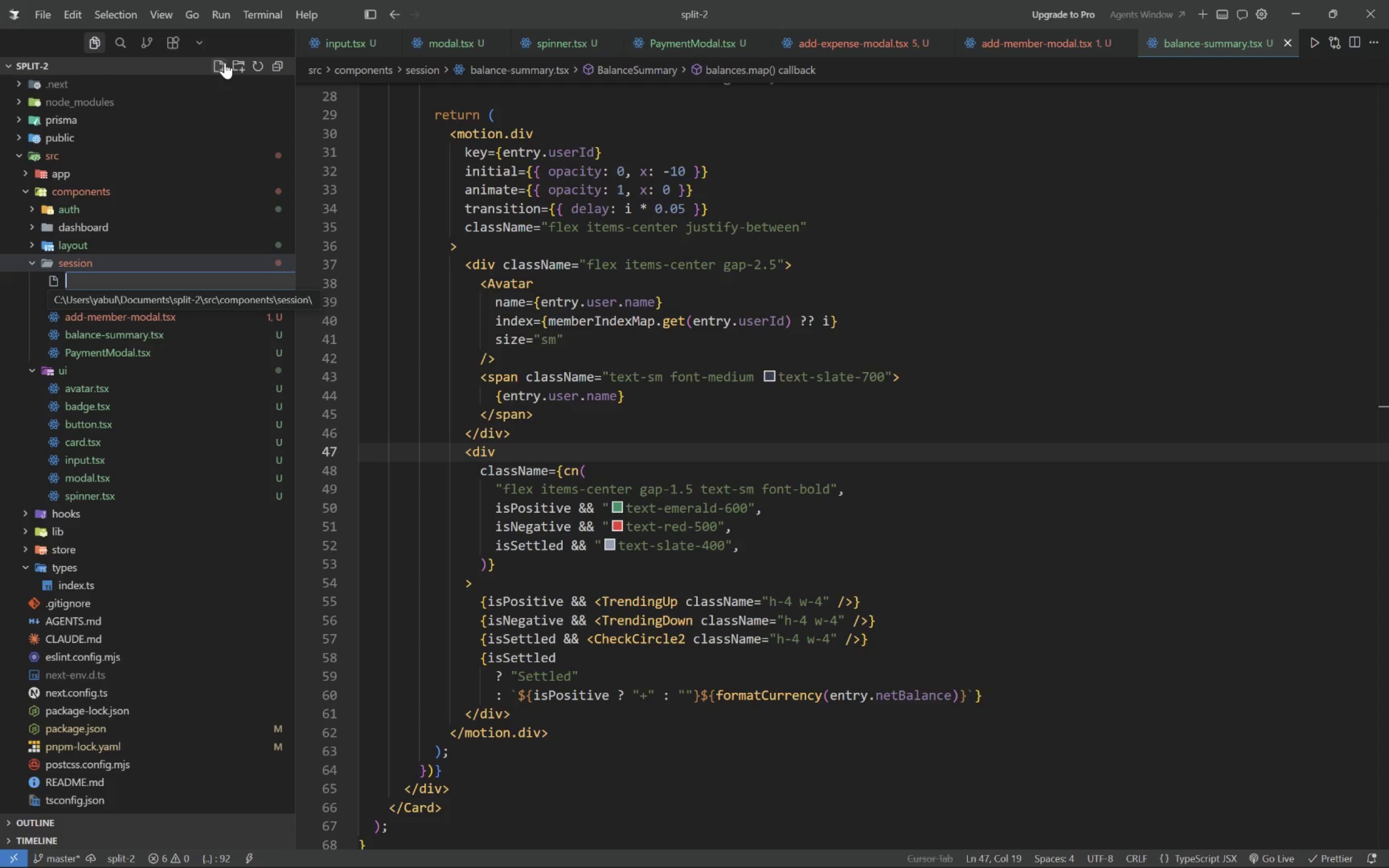 
wait(12.08)
 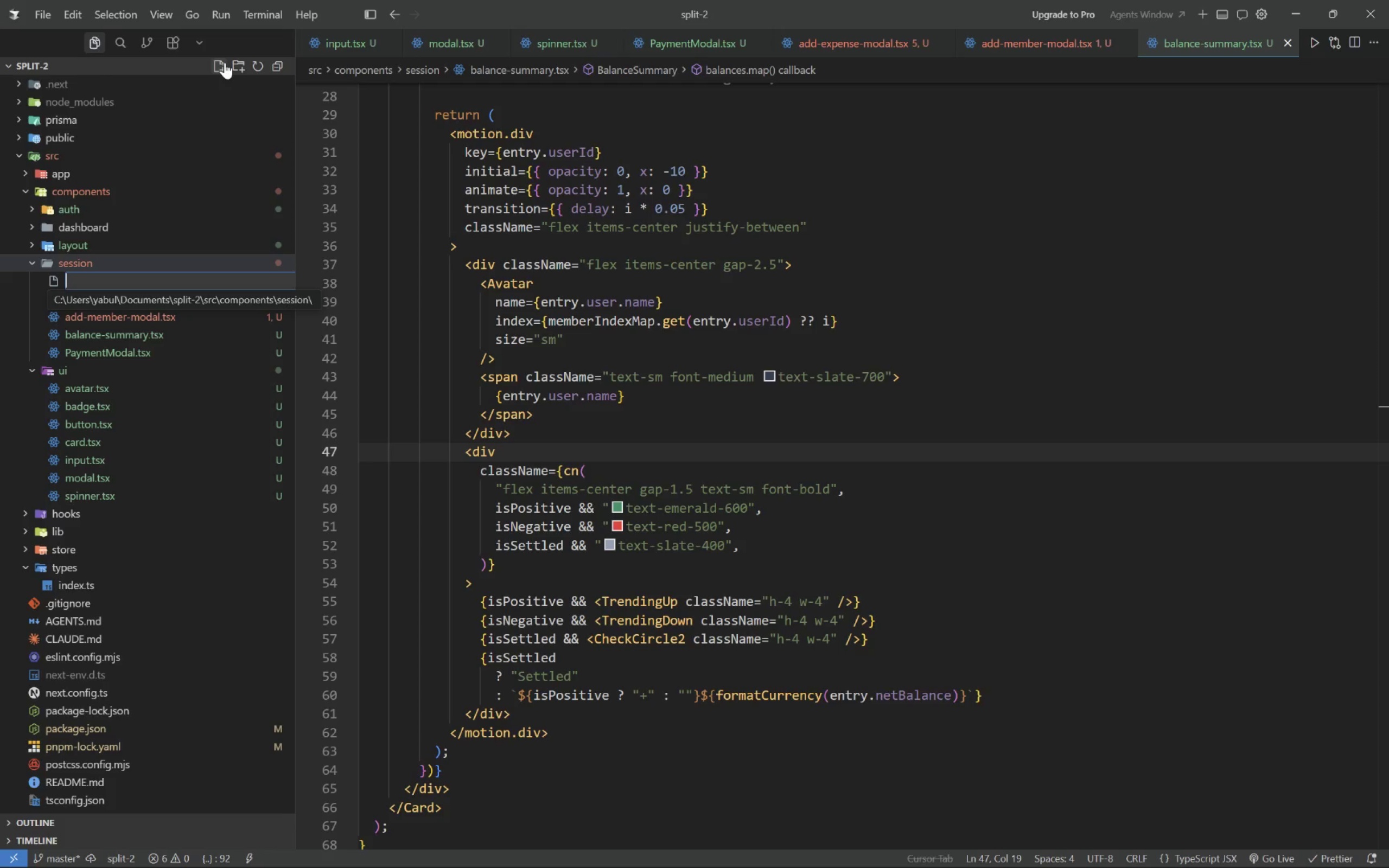 
key(Control+D)
 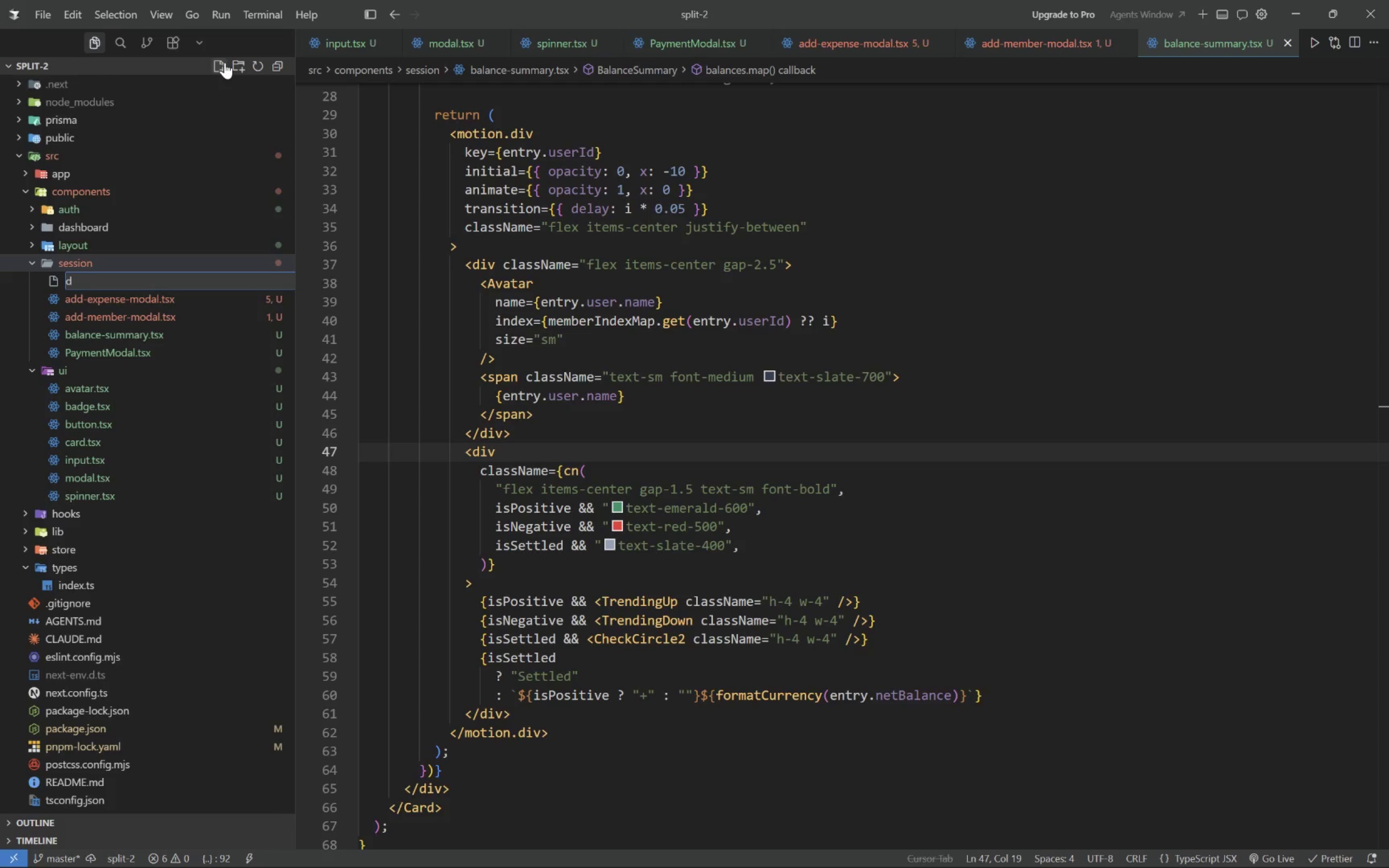 
key(Control+E)
 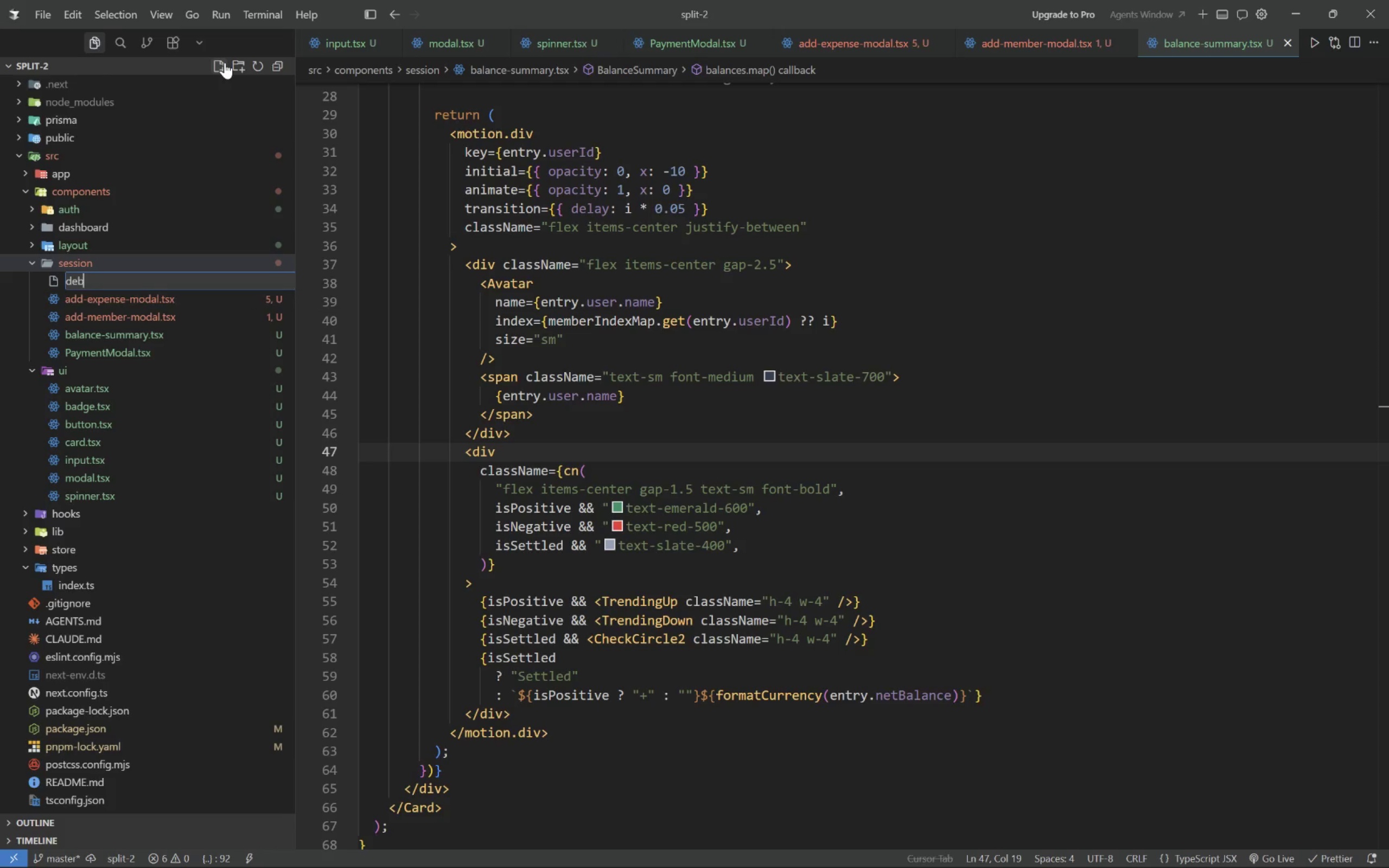 
key(Control+B)
 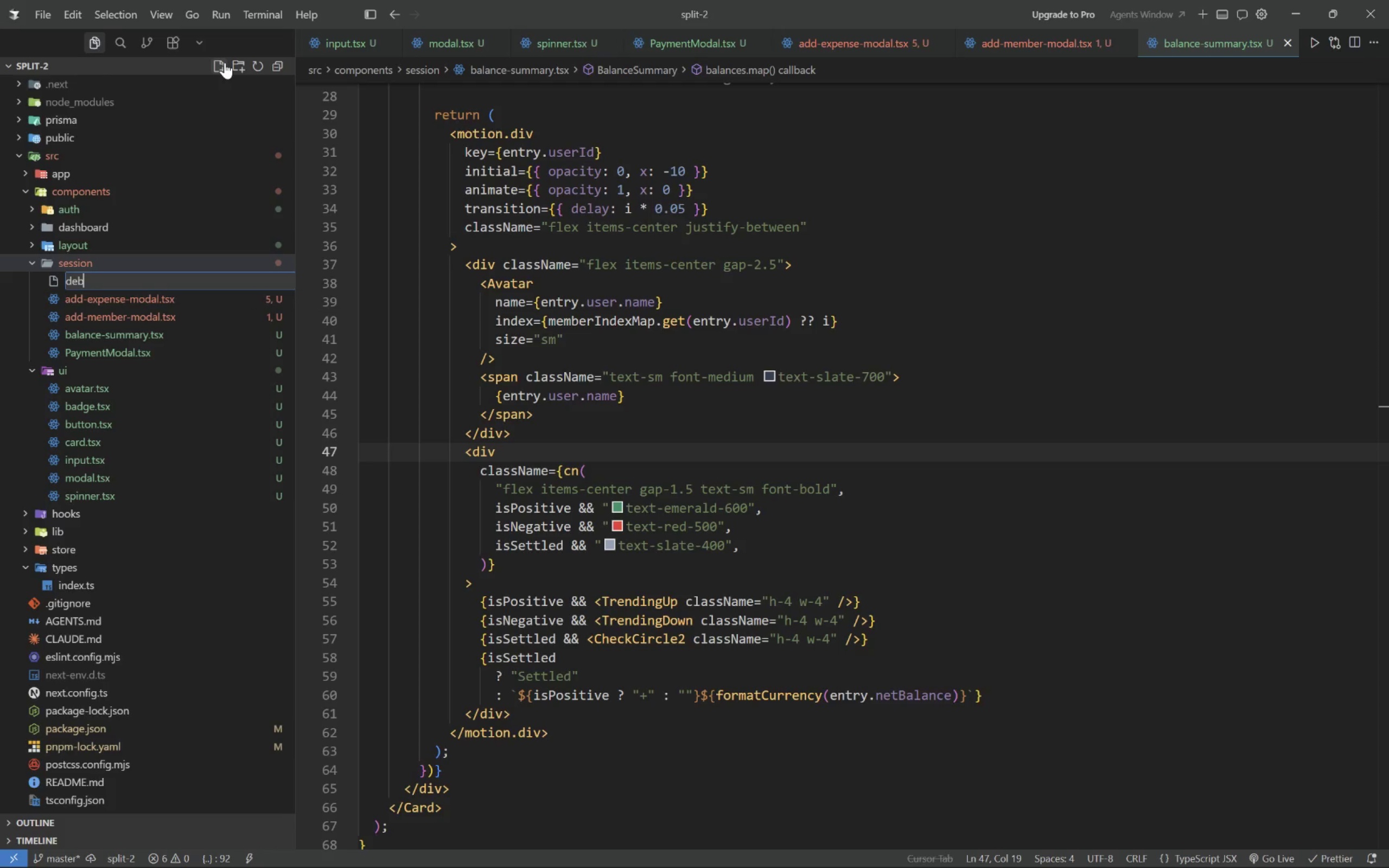 
key(Control+T)
 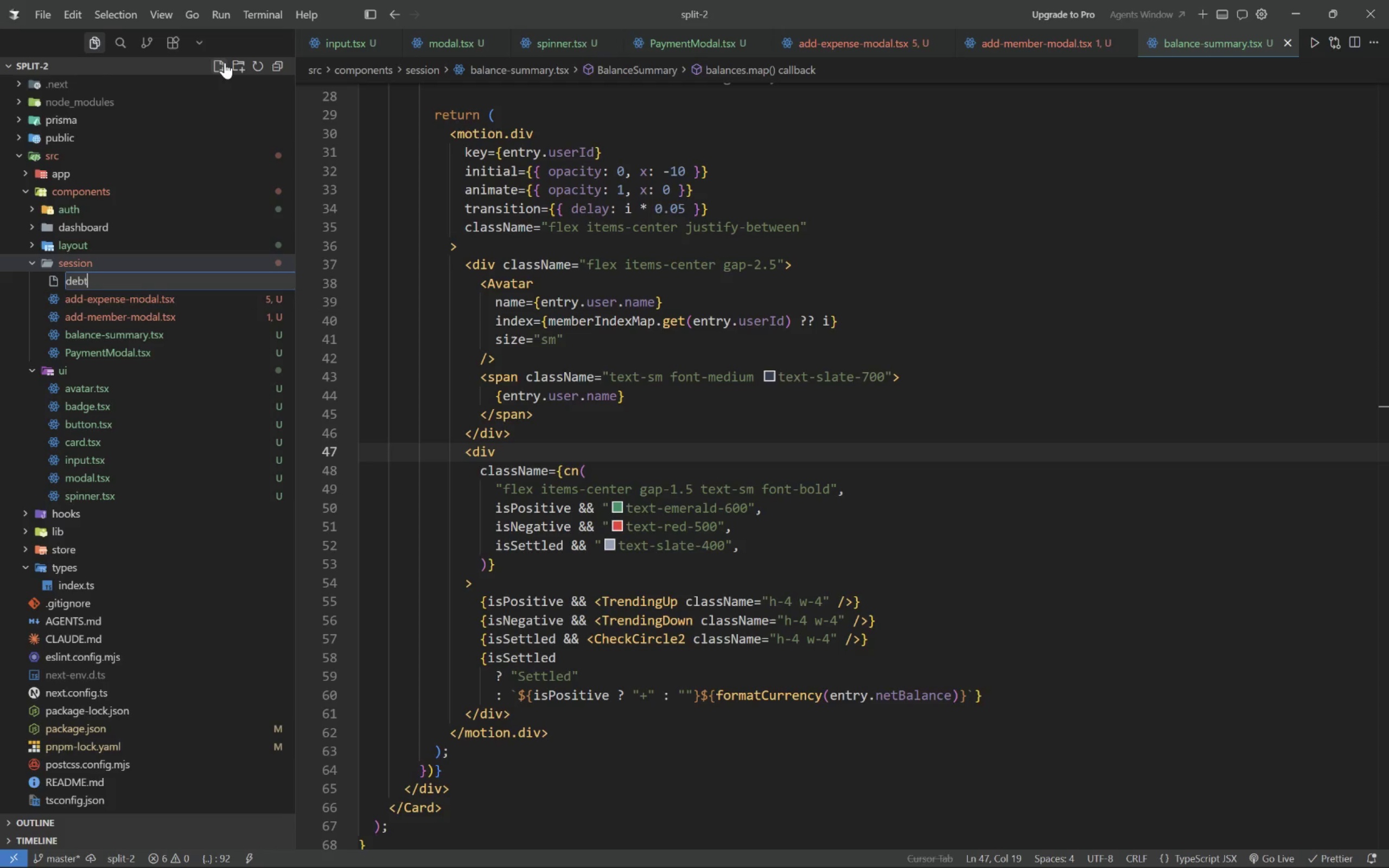 
key(Control+Minus)
 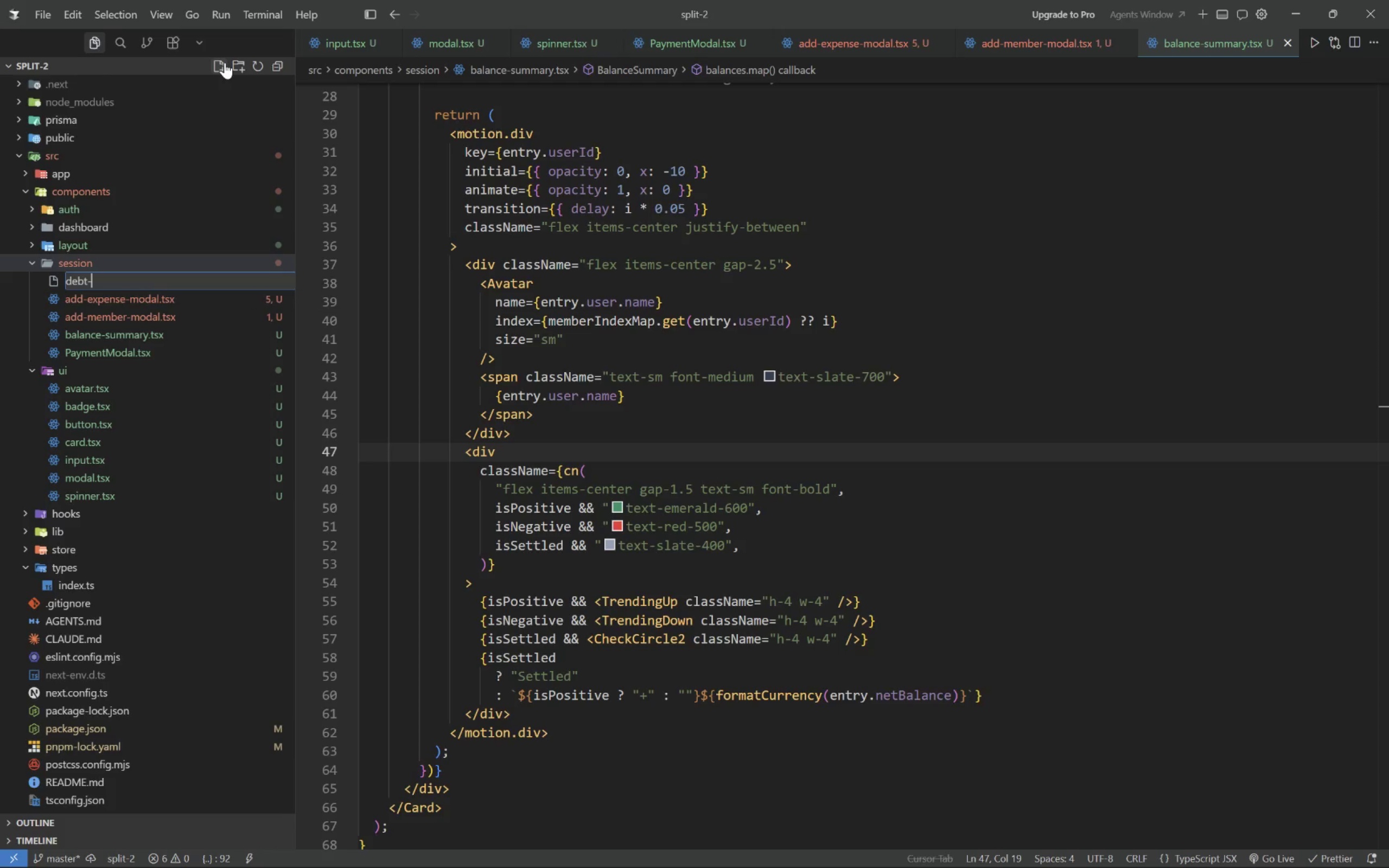 
key(Control+S)
 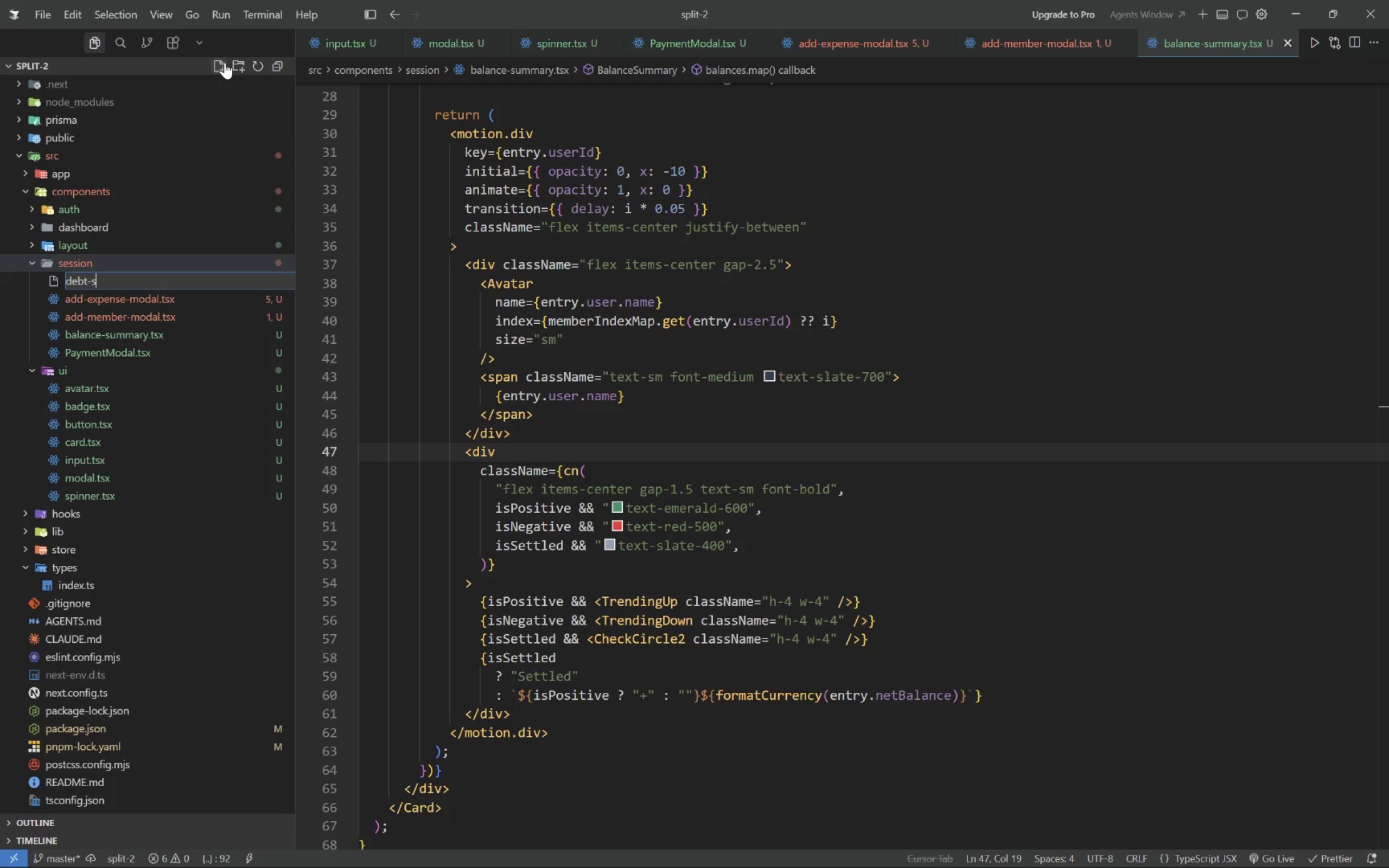 
key(Control+I)
 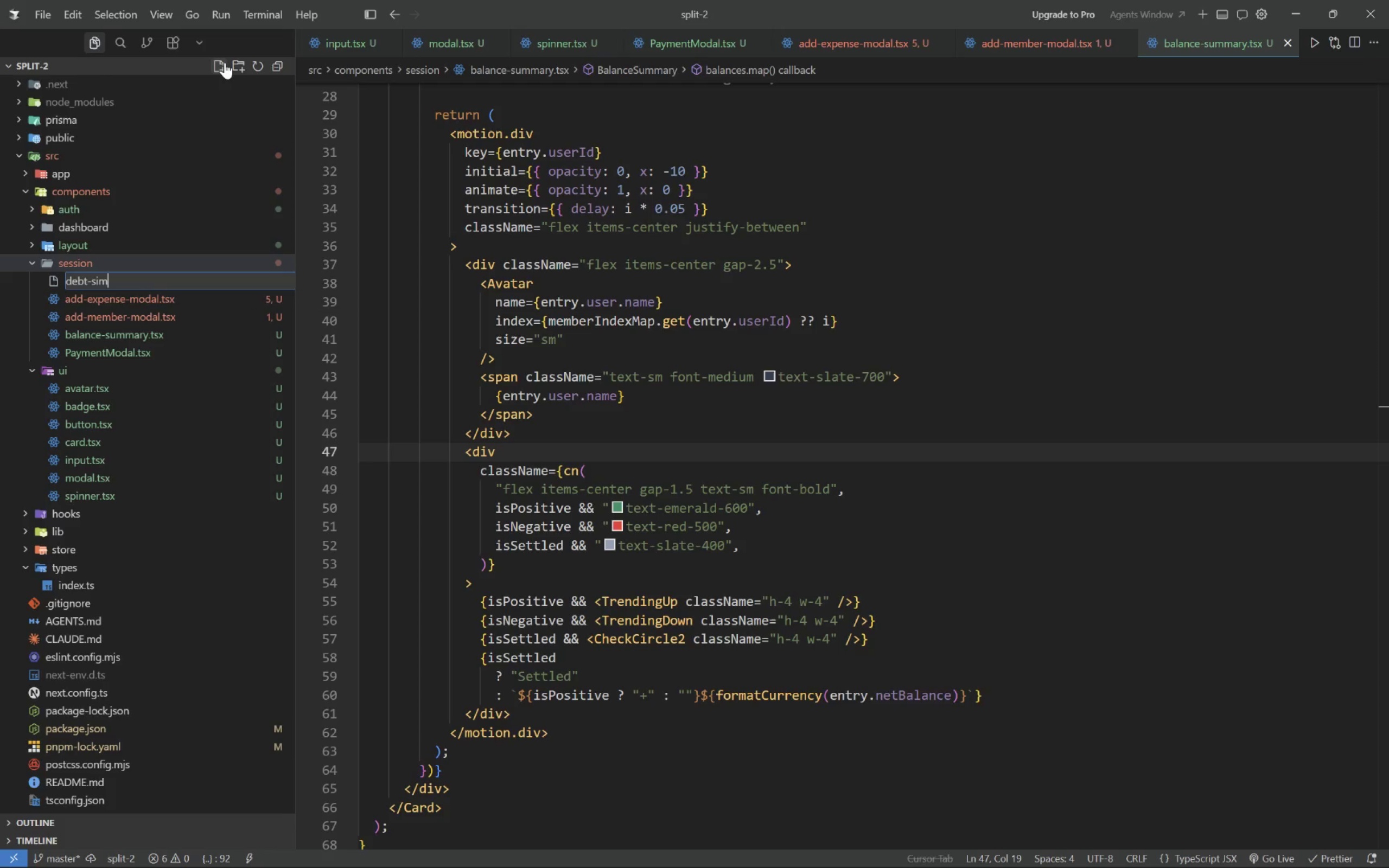 
key(Control+M)
 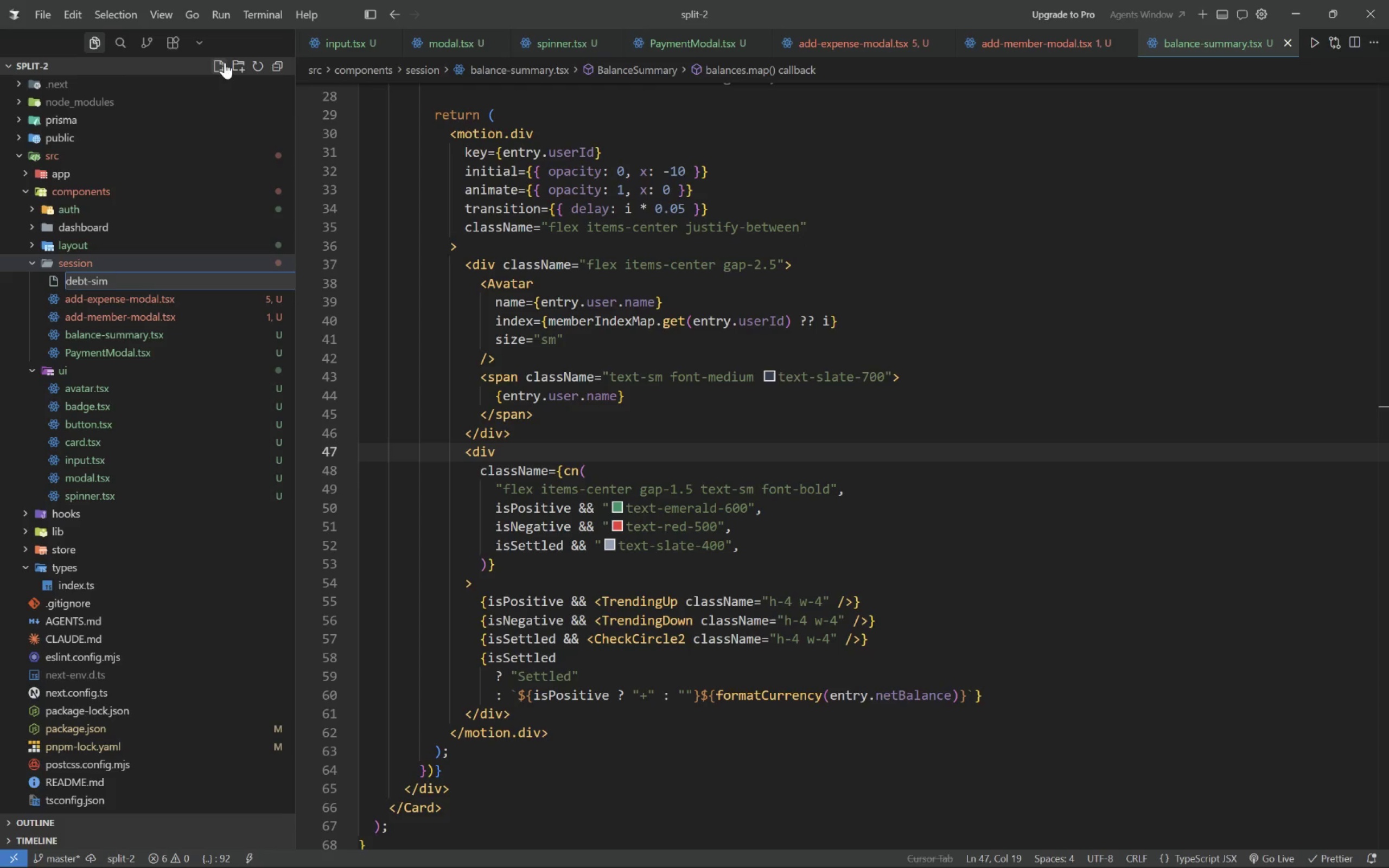 
key(Control+P)
 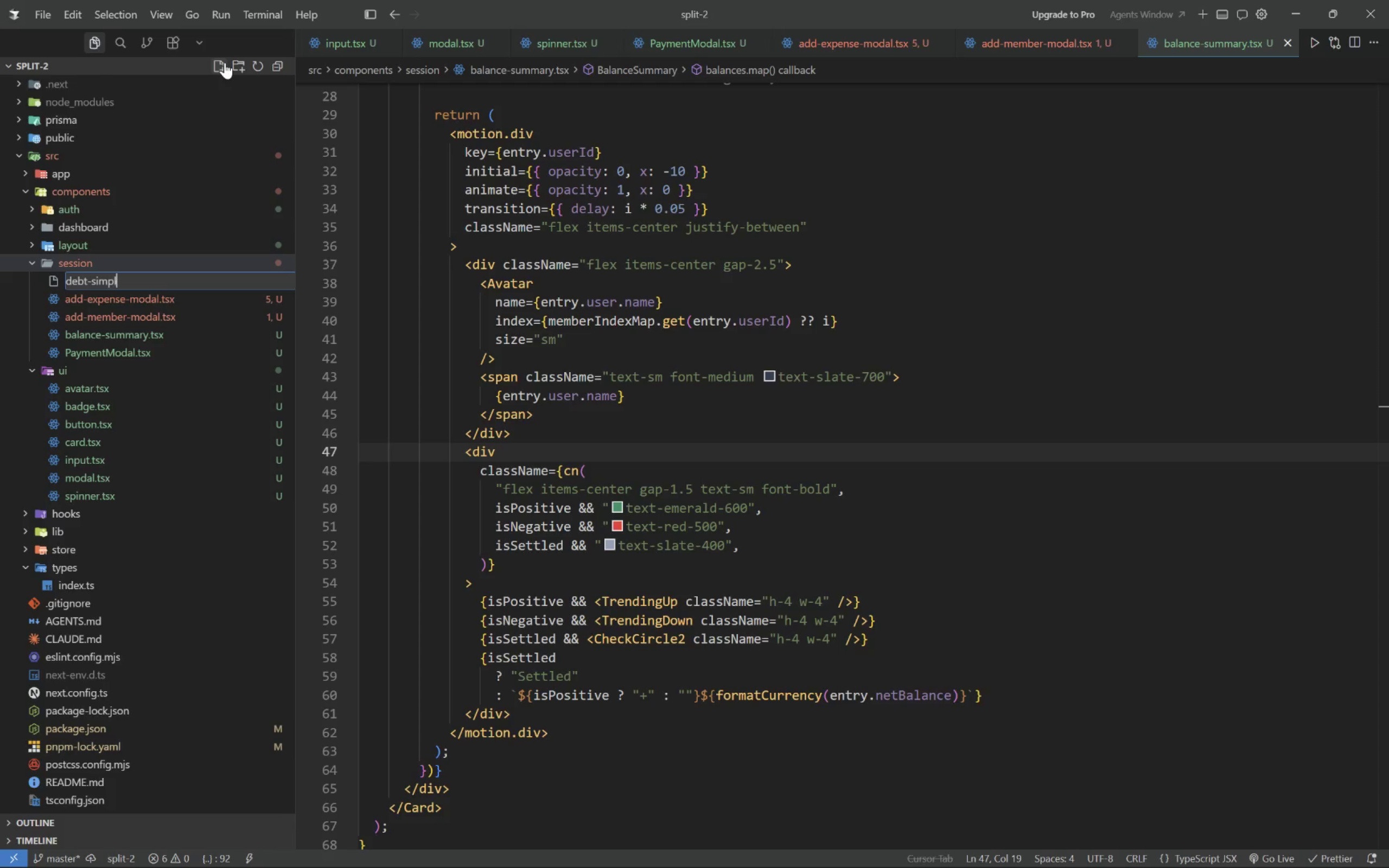 
key(Control+L)
 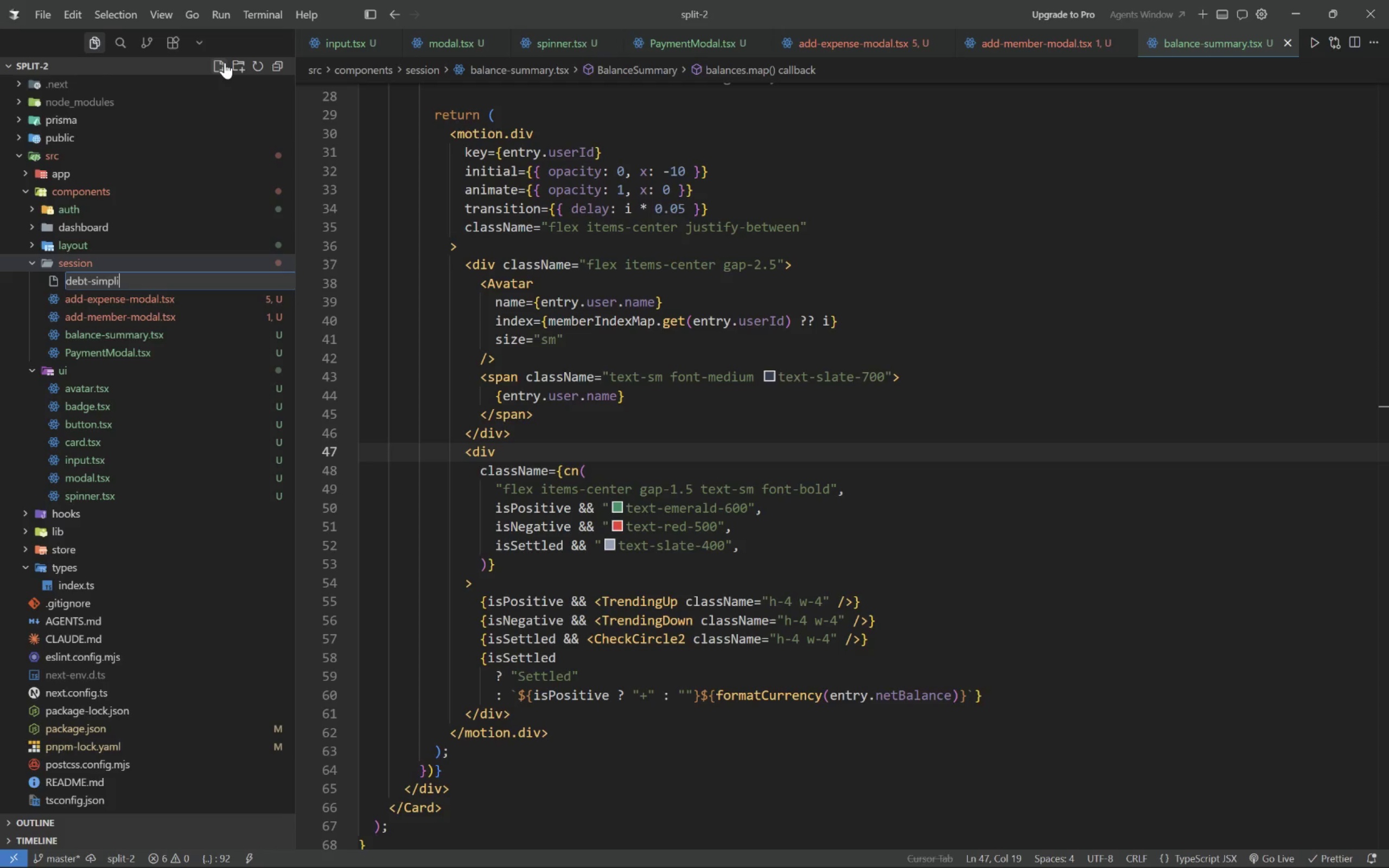 
key(Control+I)
 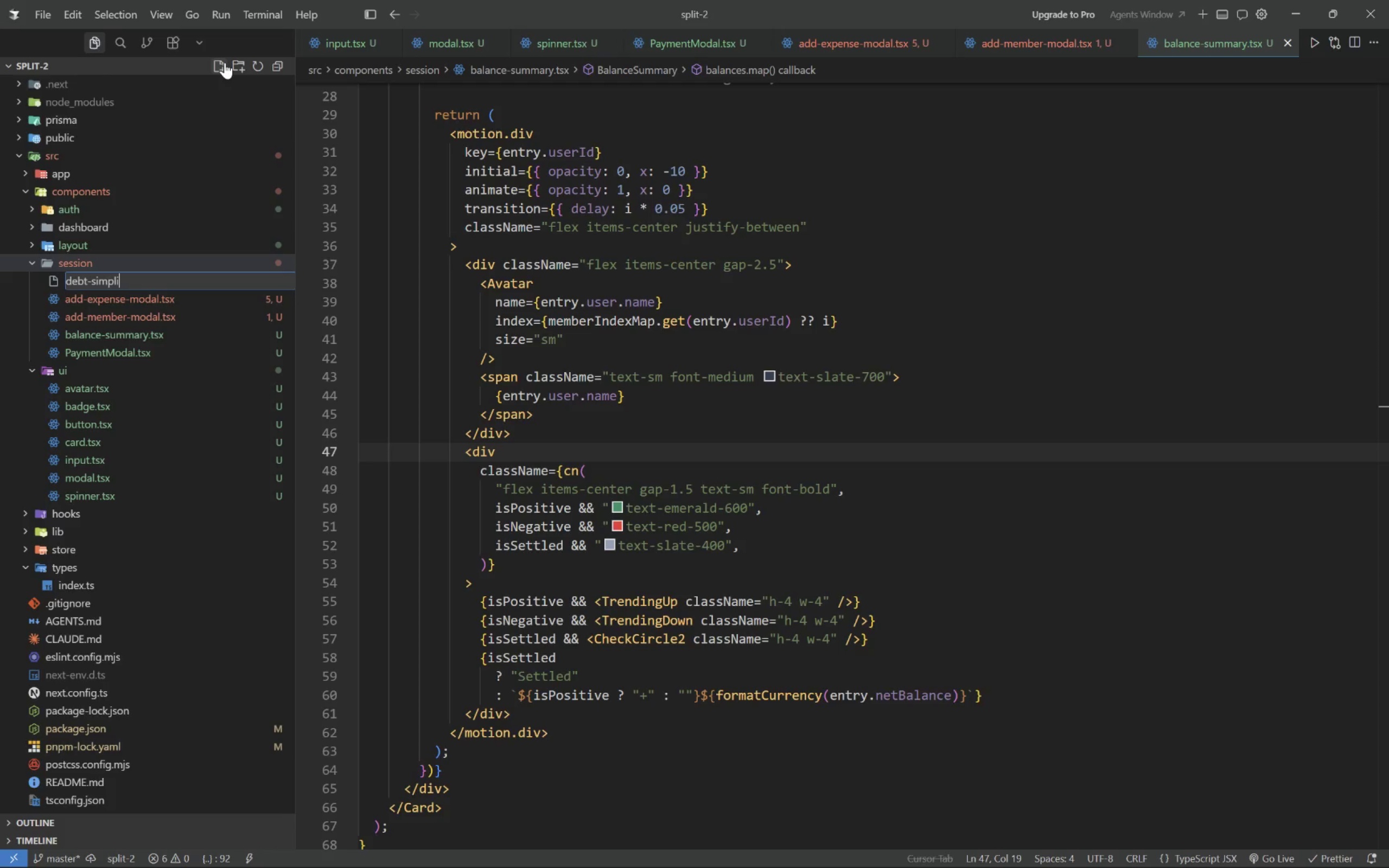 
key(Control+F)
 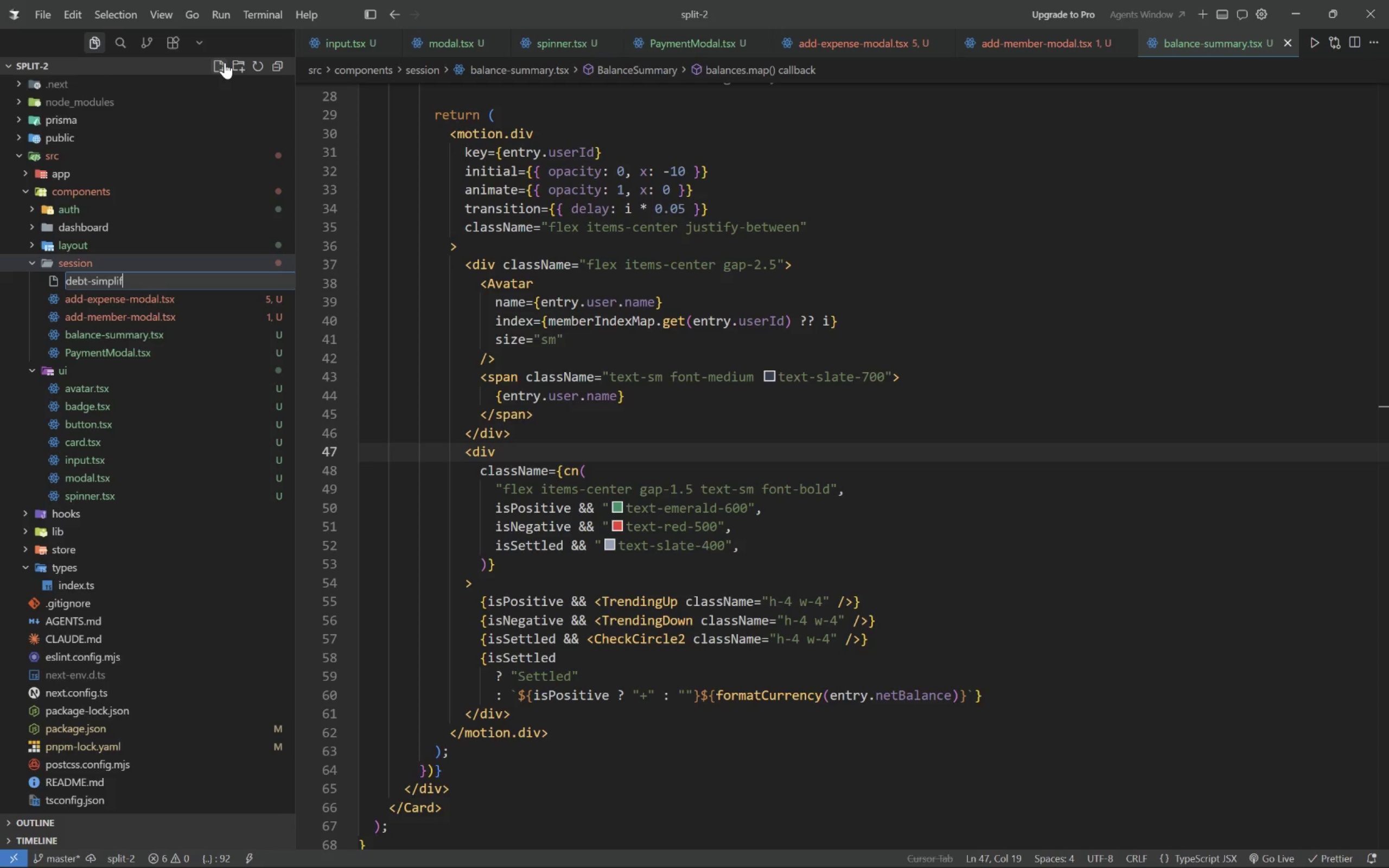 
key(Control+I)
 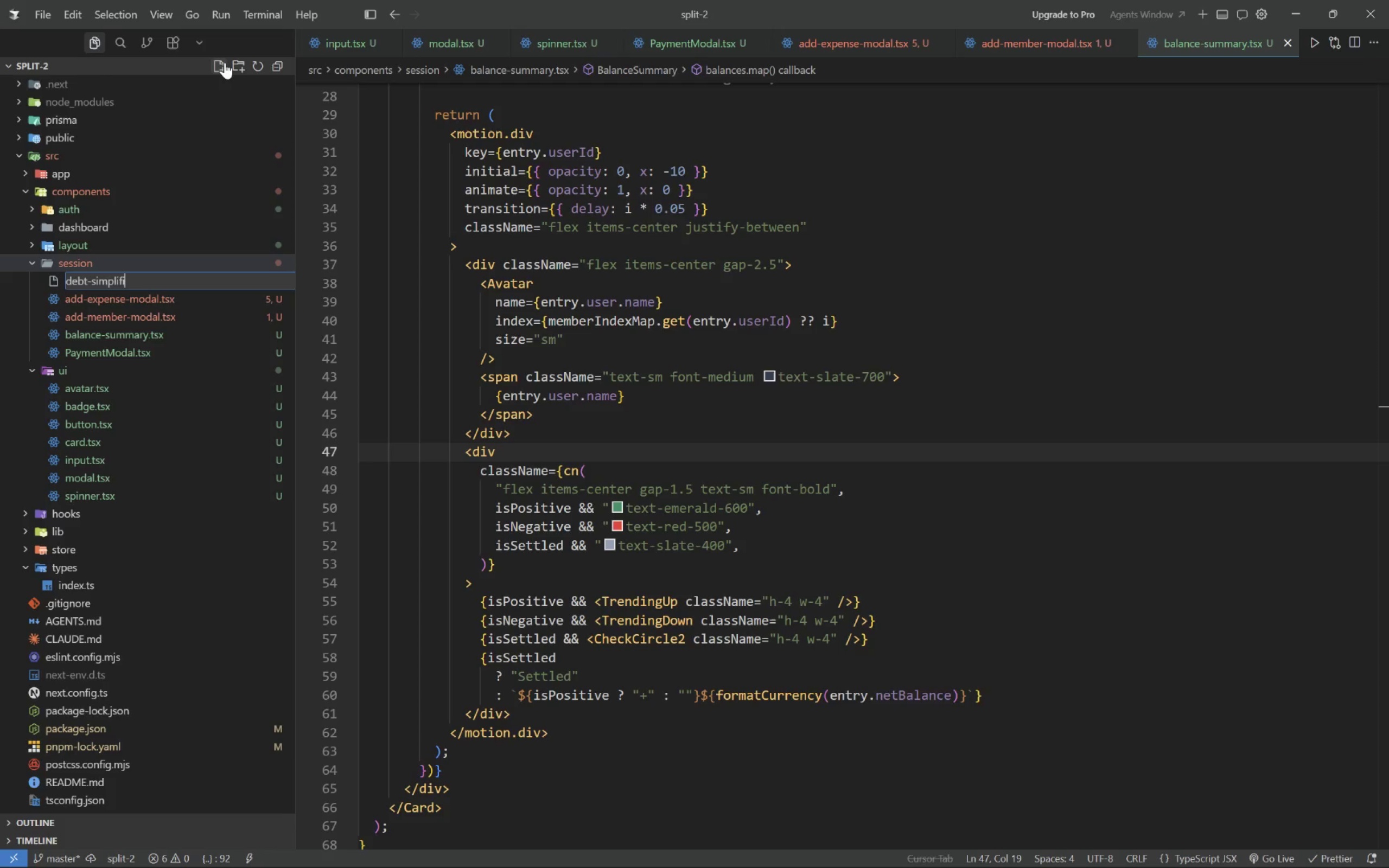 
key(Control+C)
 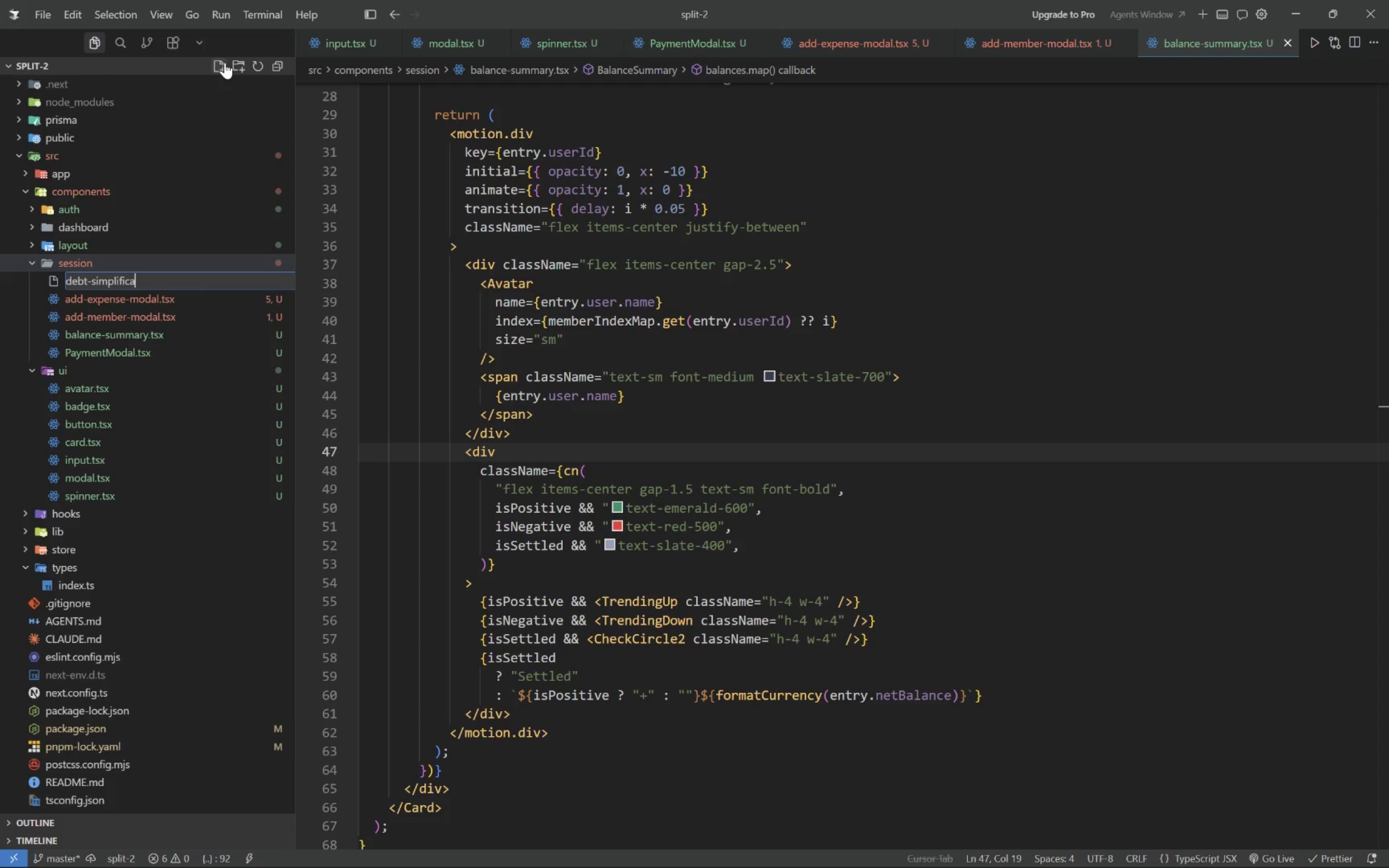 
key(Control+A)
 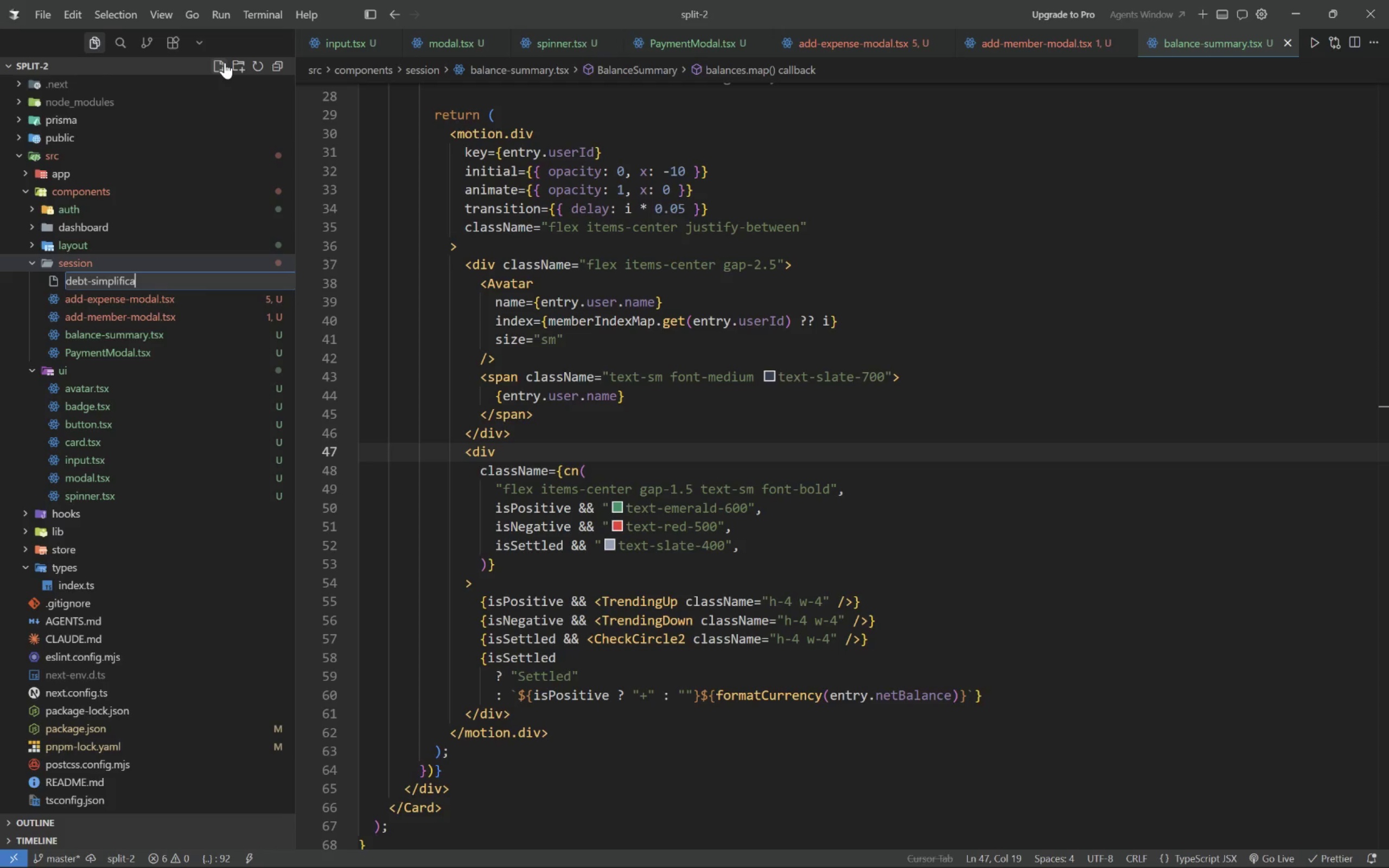 
key(Control+T)
 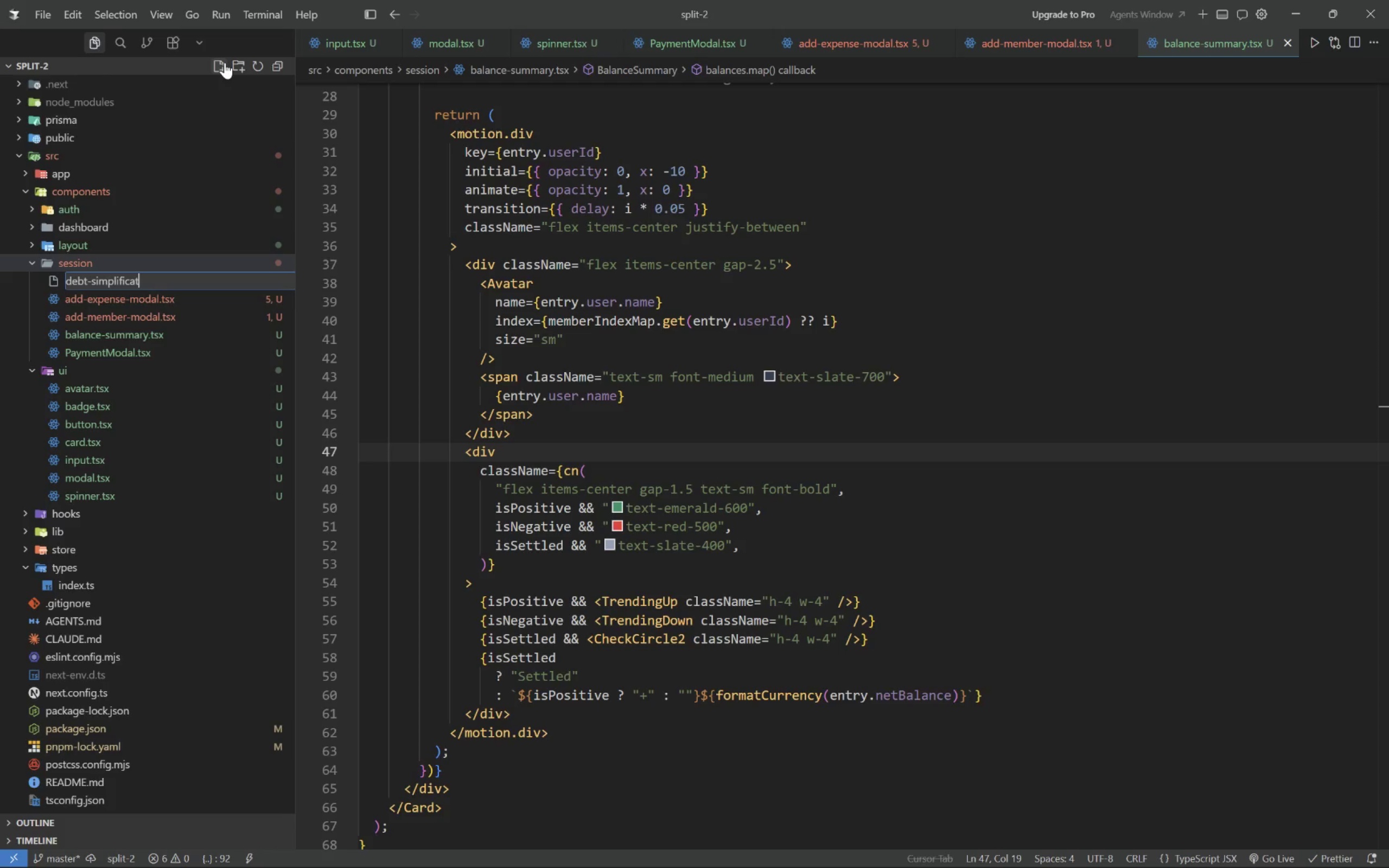 
key(Control+I)
 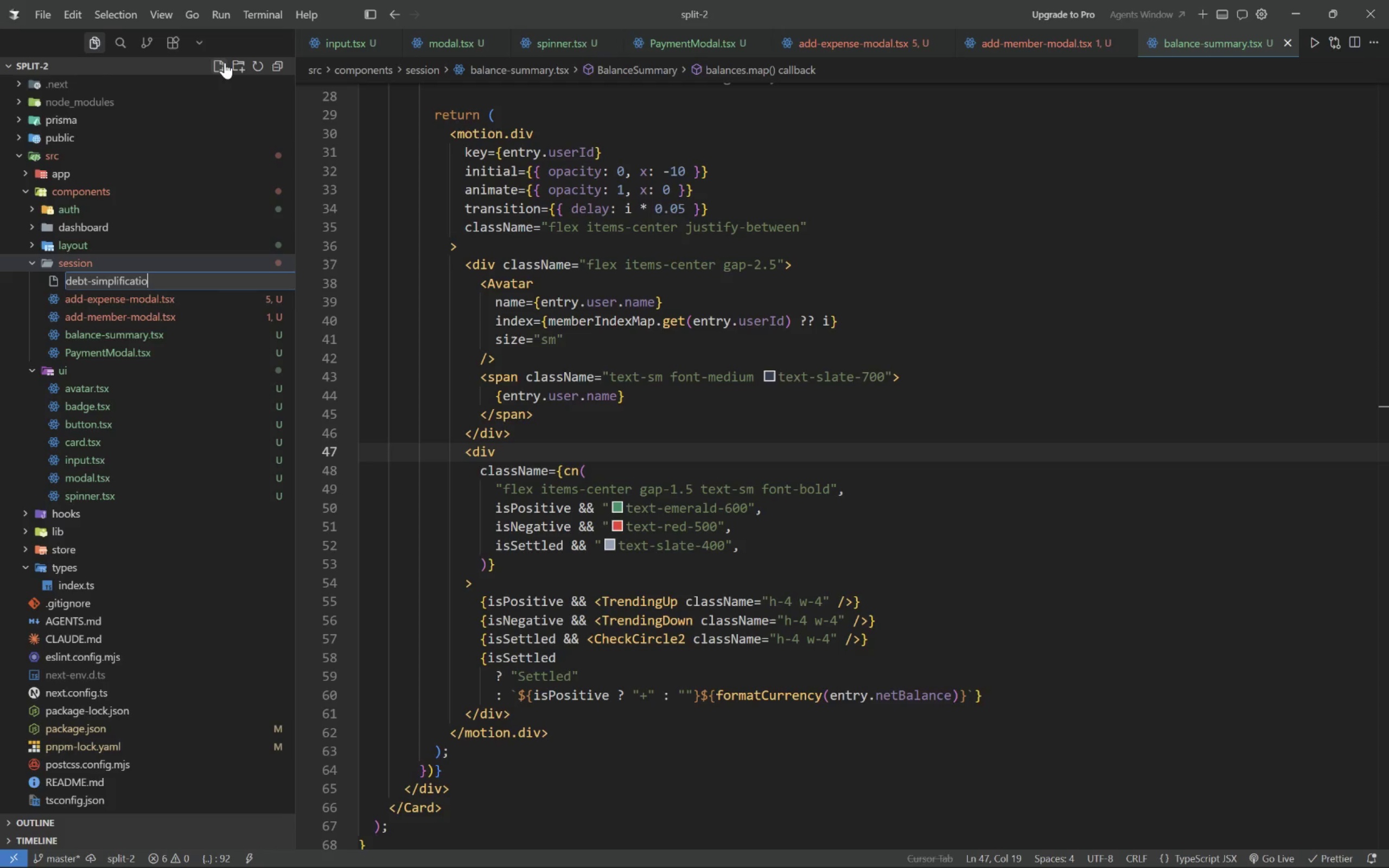 
key(Control+O)
 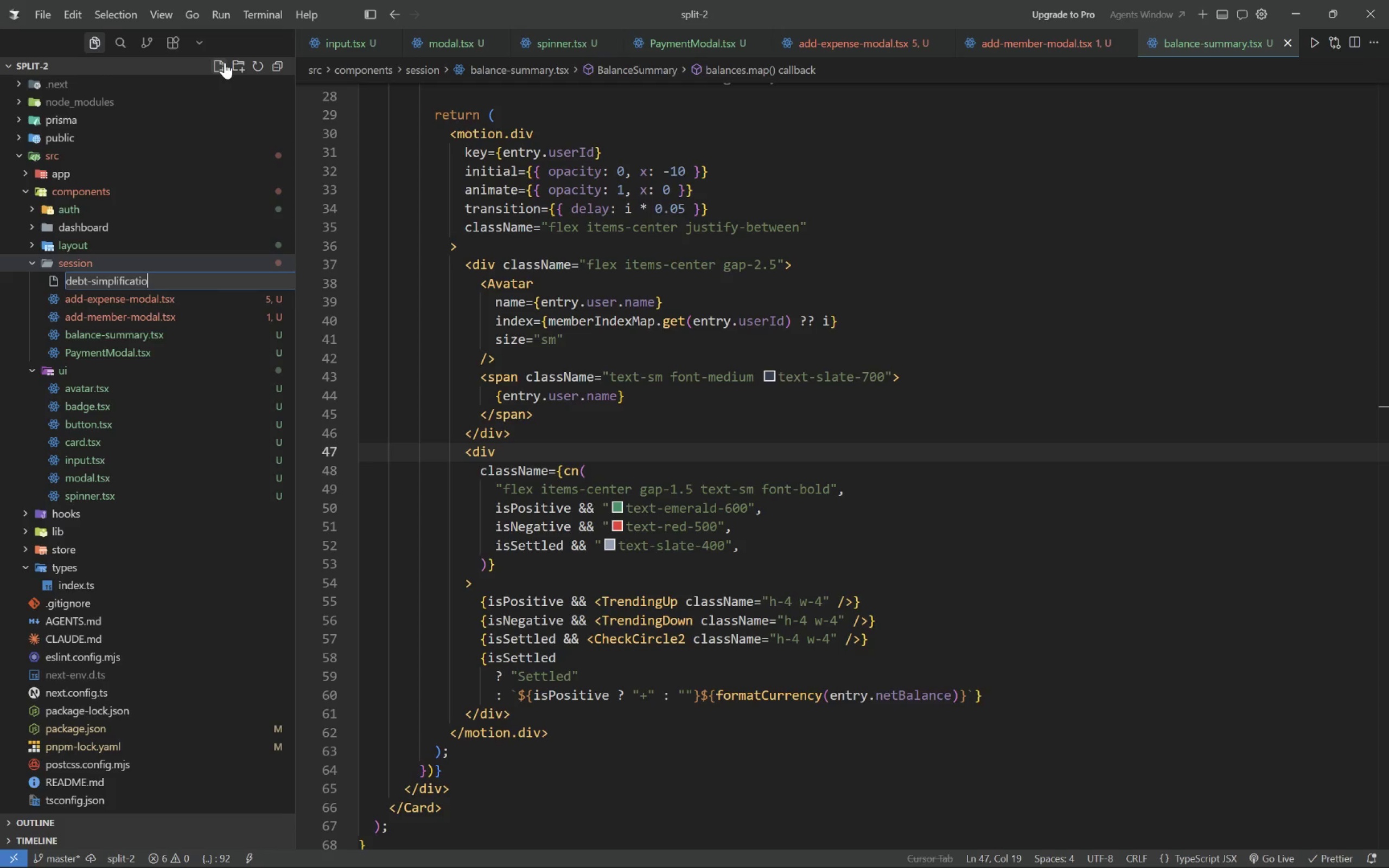 
key(Control+N)
 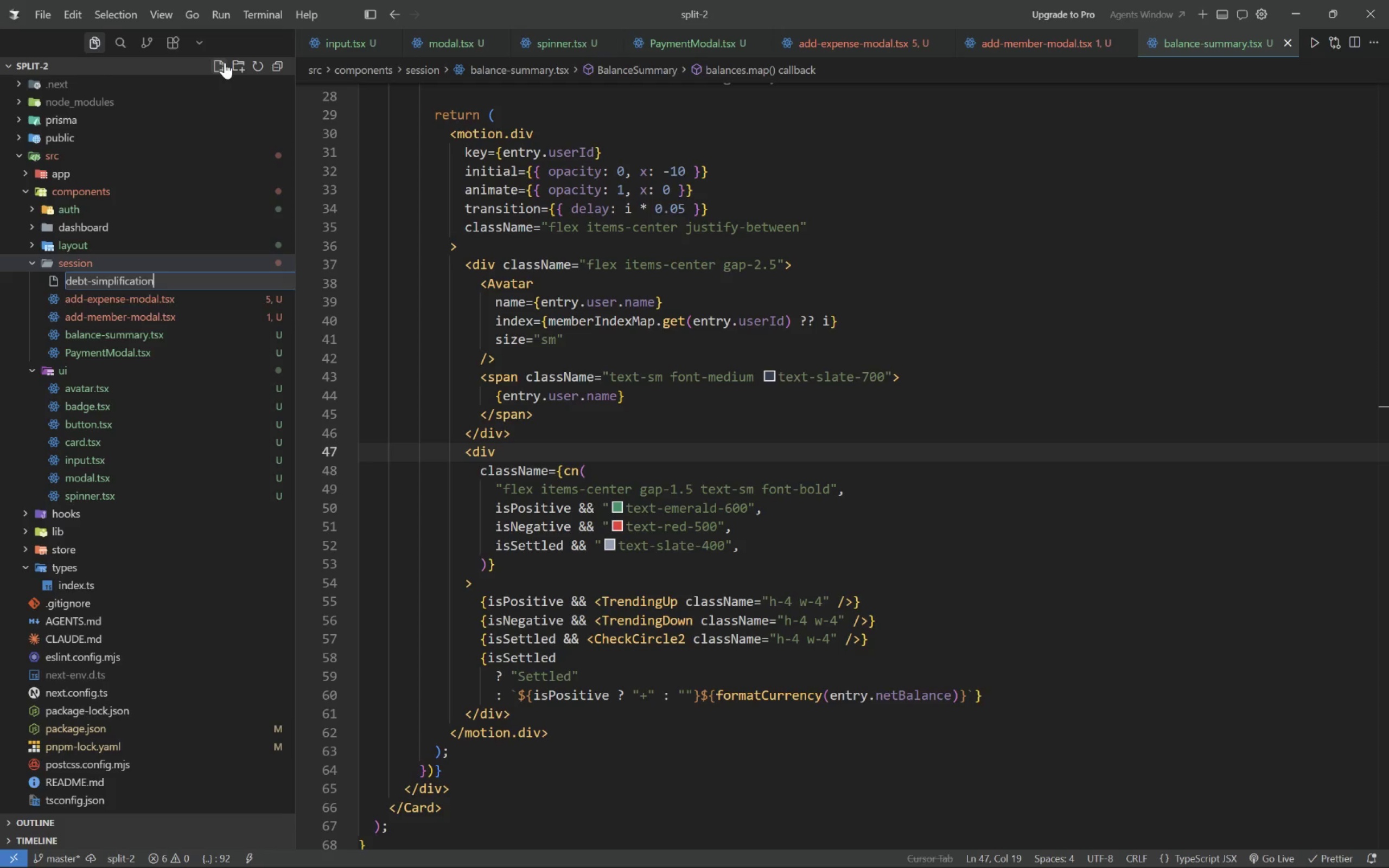 
key(Control+Period)
 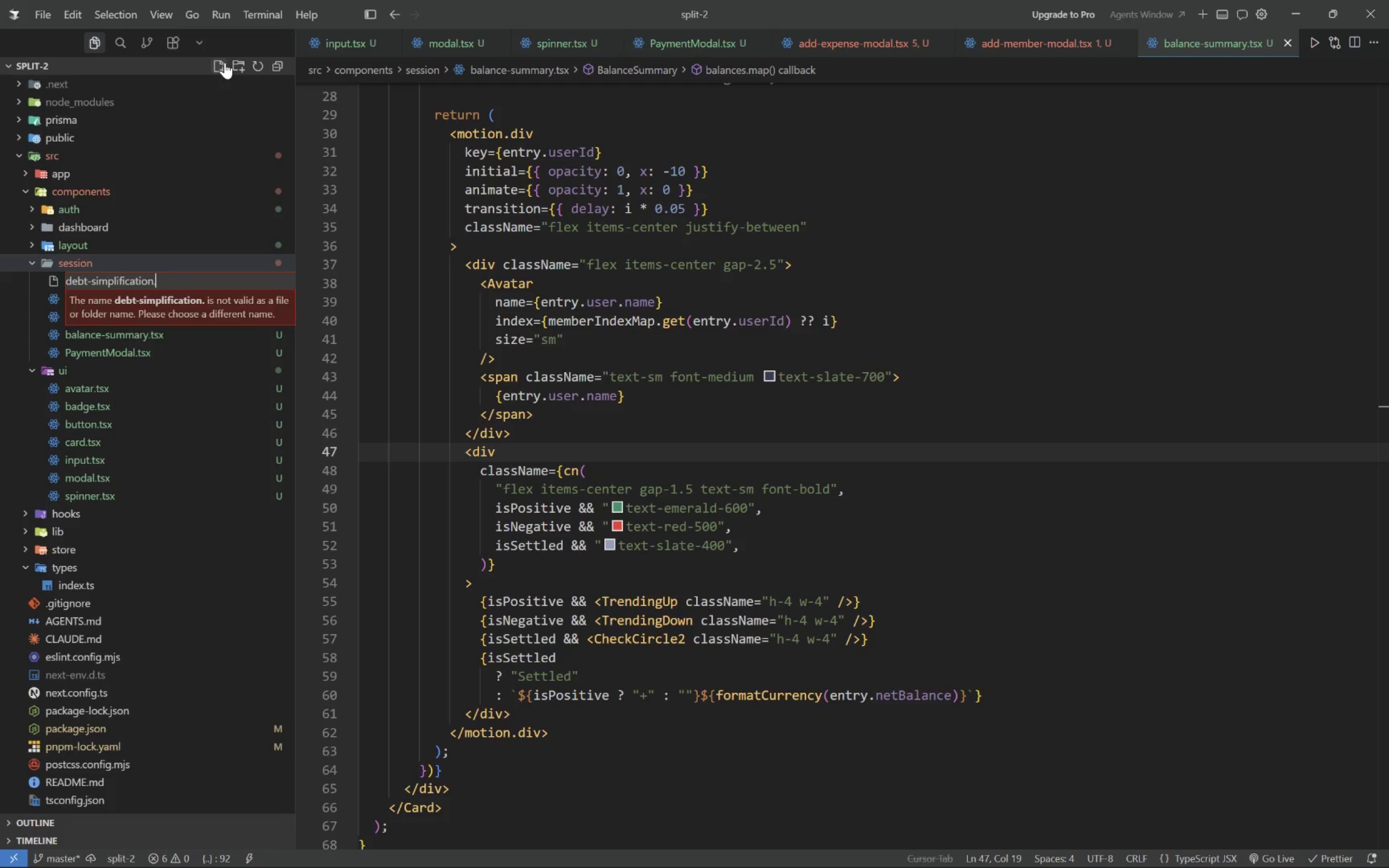 
key(Control+T)
 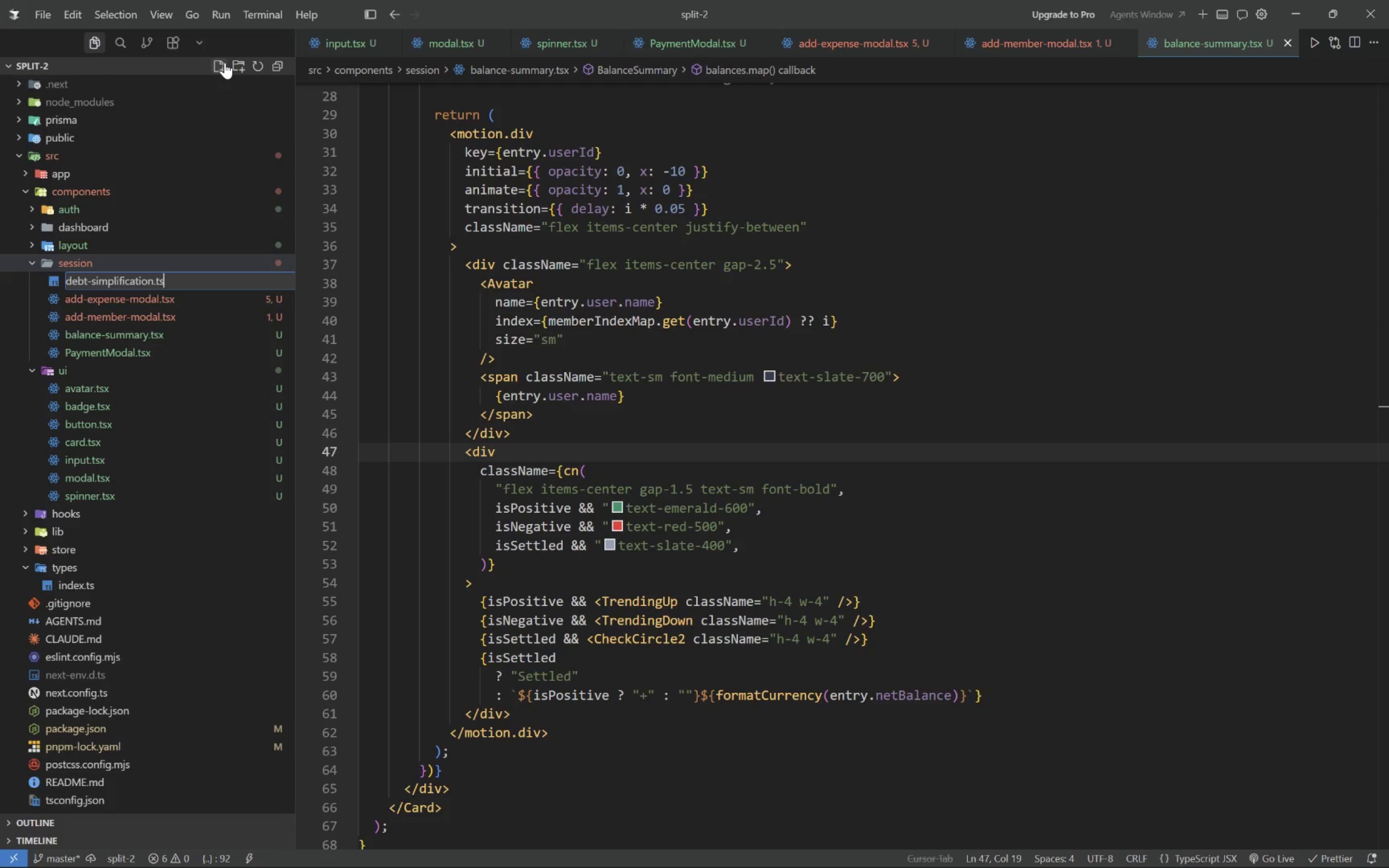 
key(Control+S)
 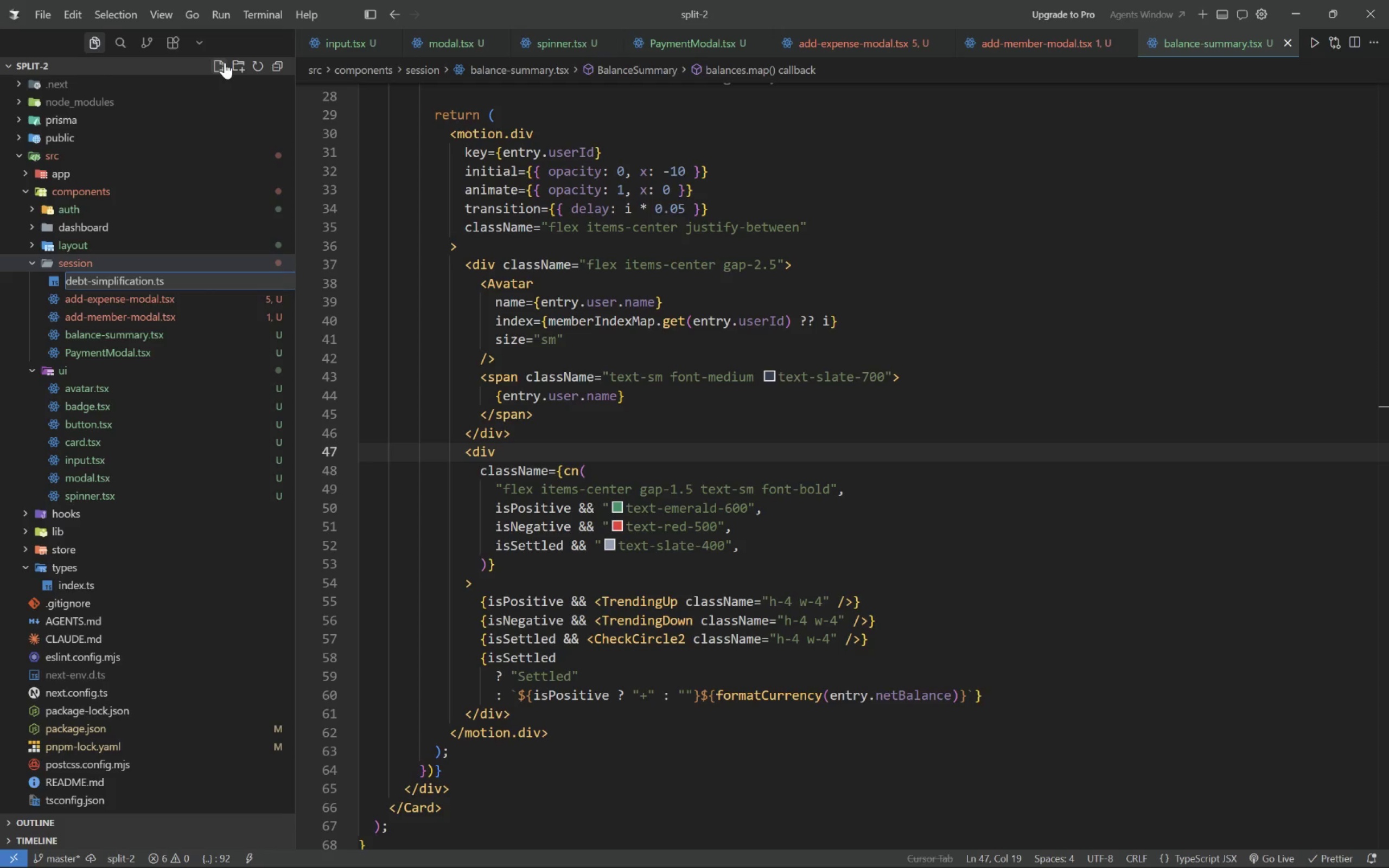 
key(Control+X)
 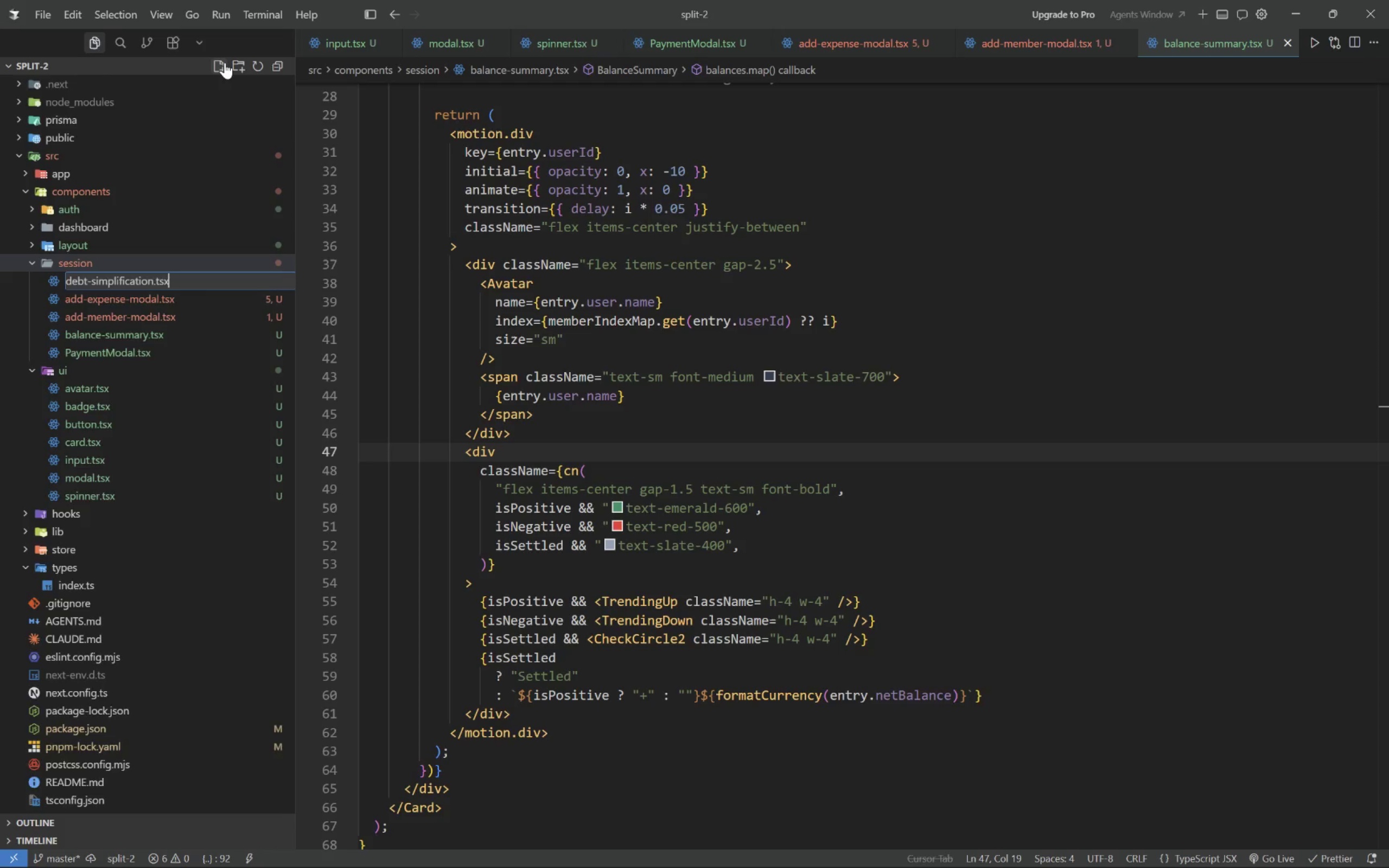 
key(Control+Enter)
 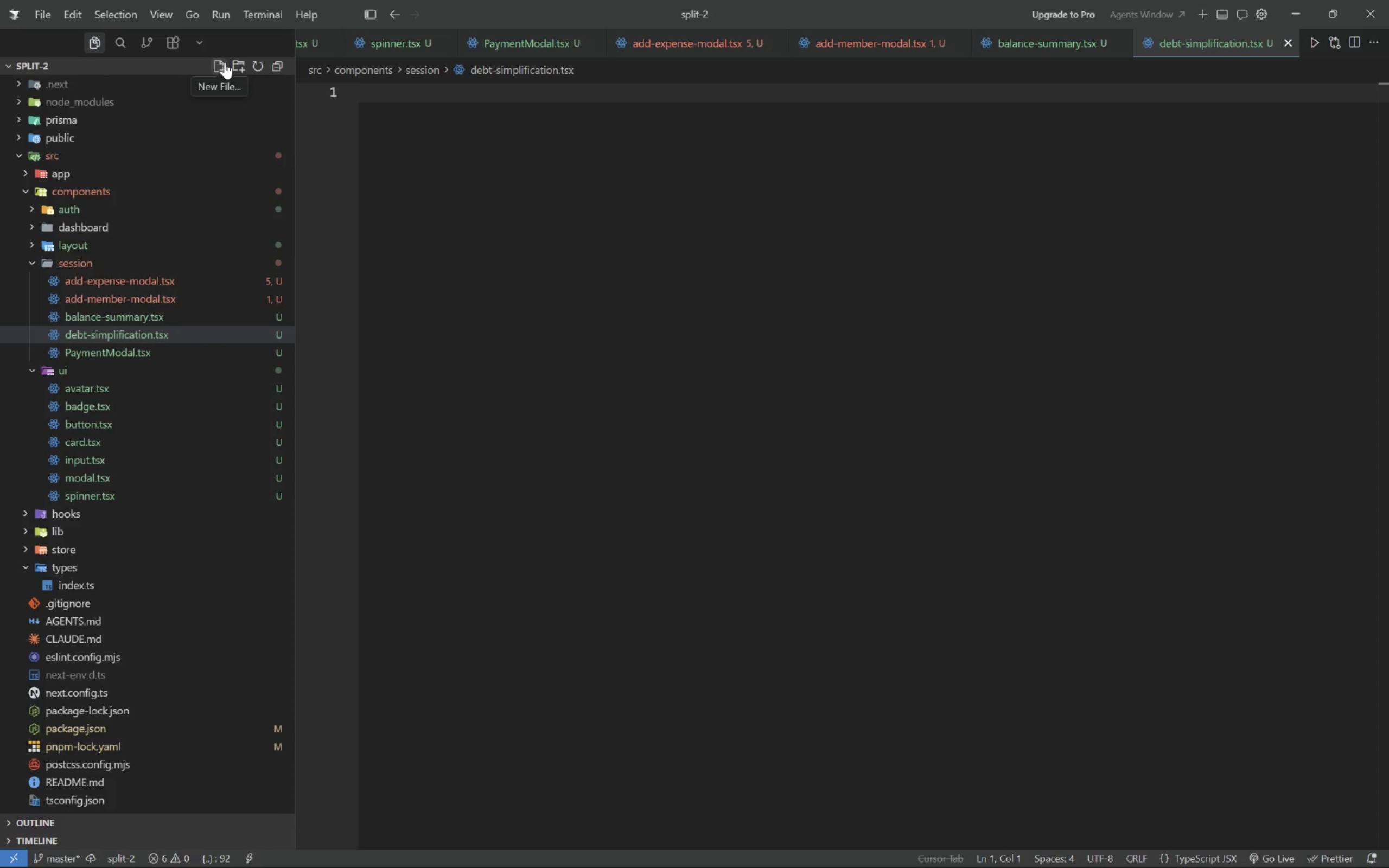 
wait(23.07)
 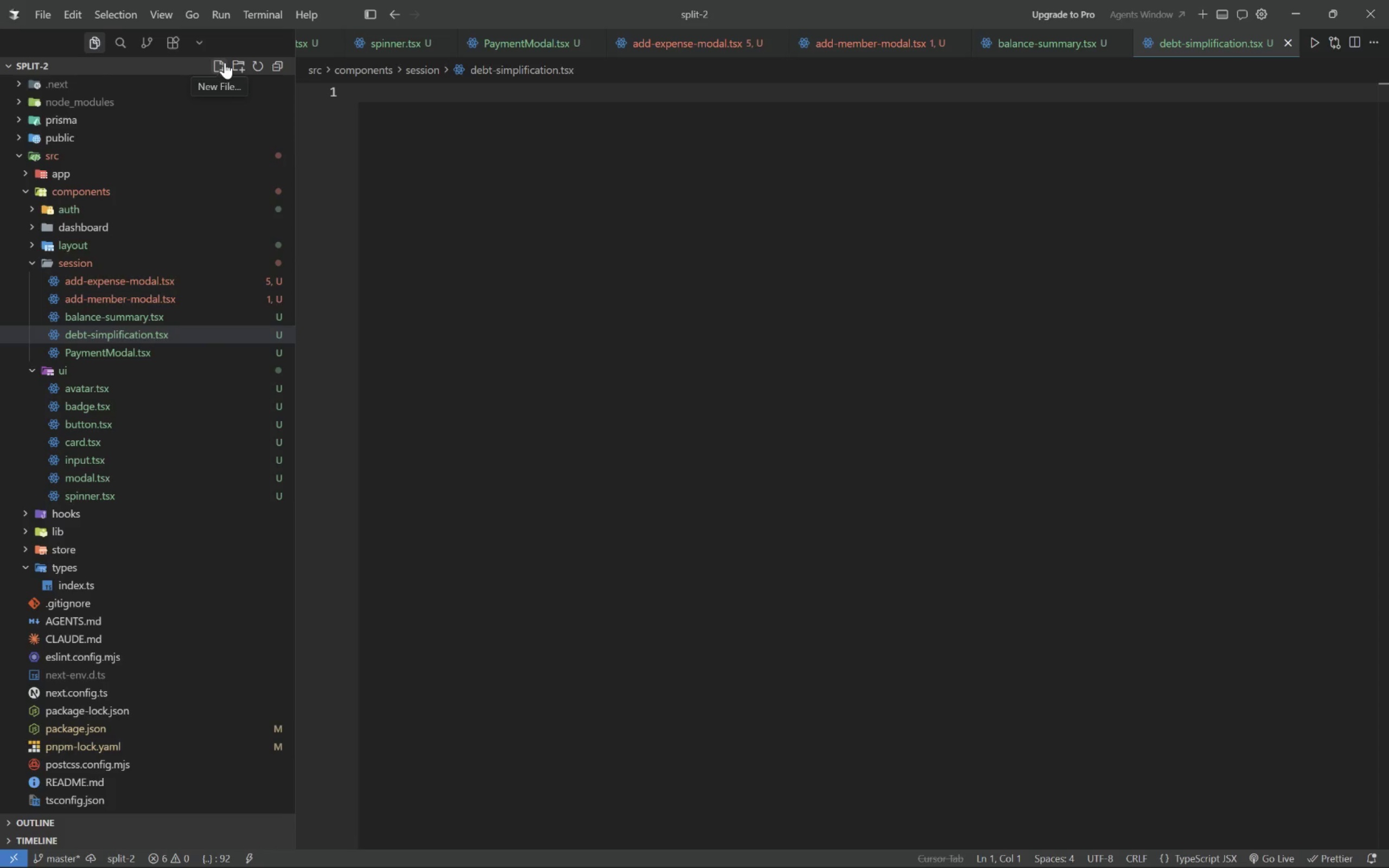 
key(Shift+Quote)
 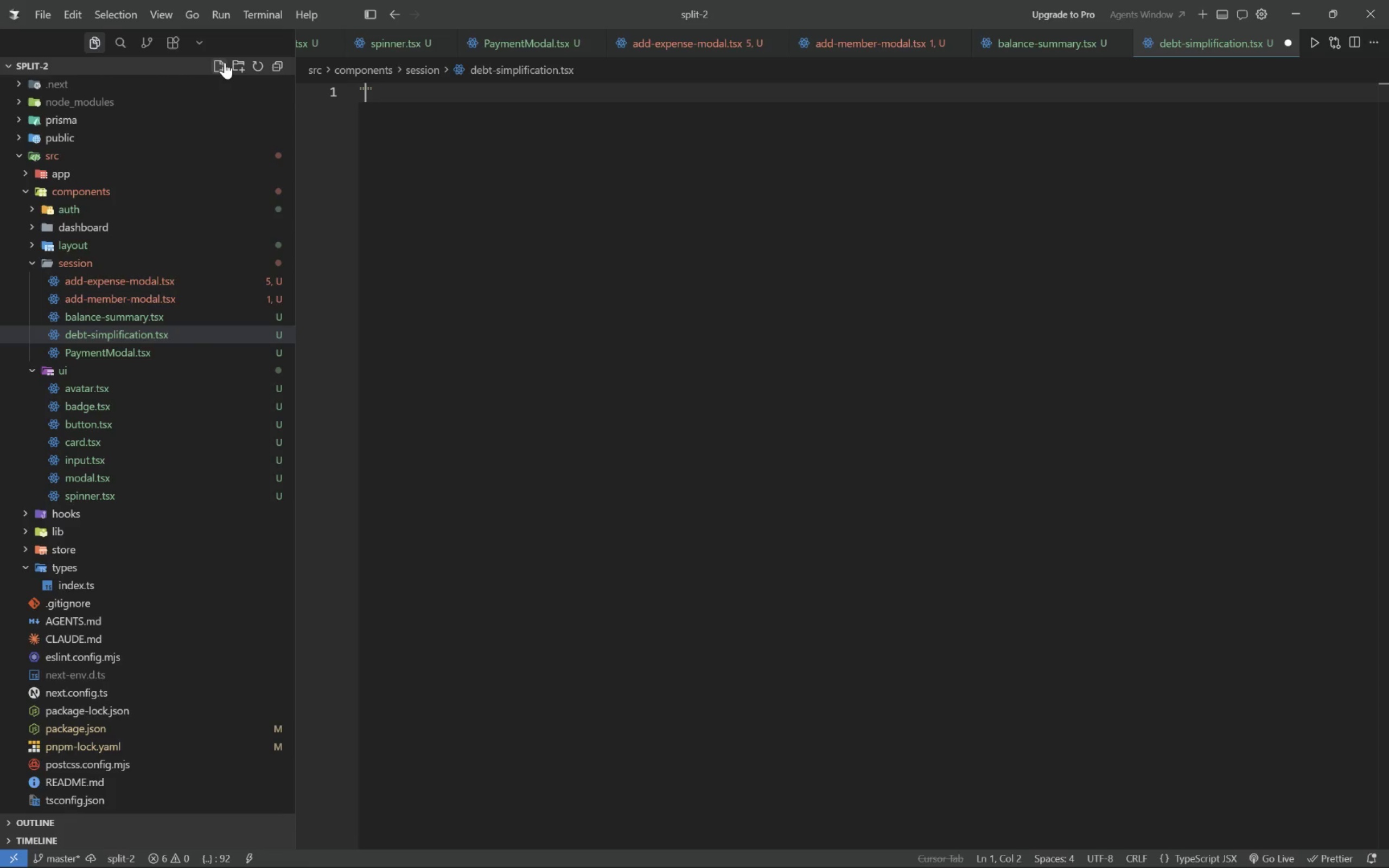 
key(Shift+Quote)
 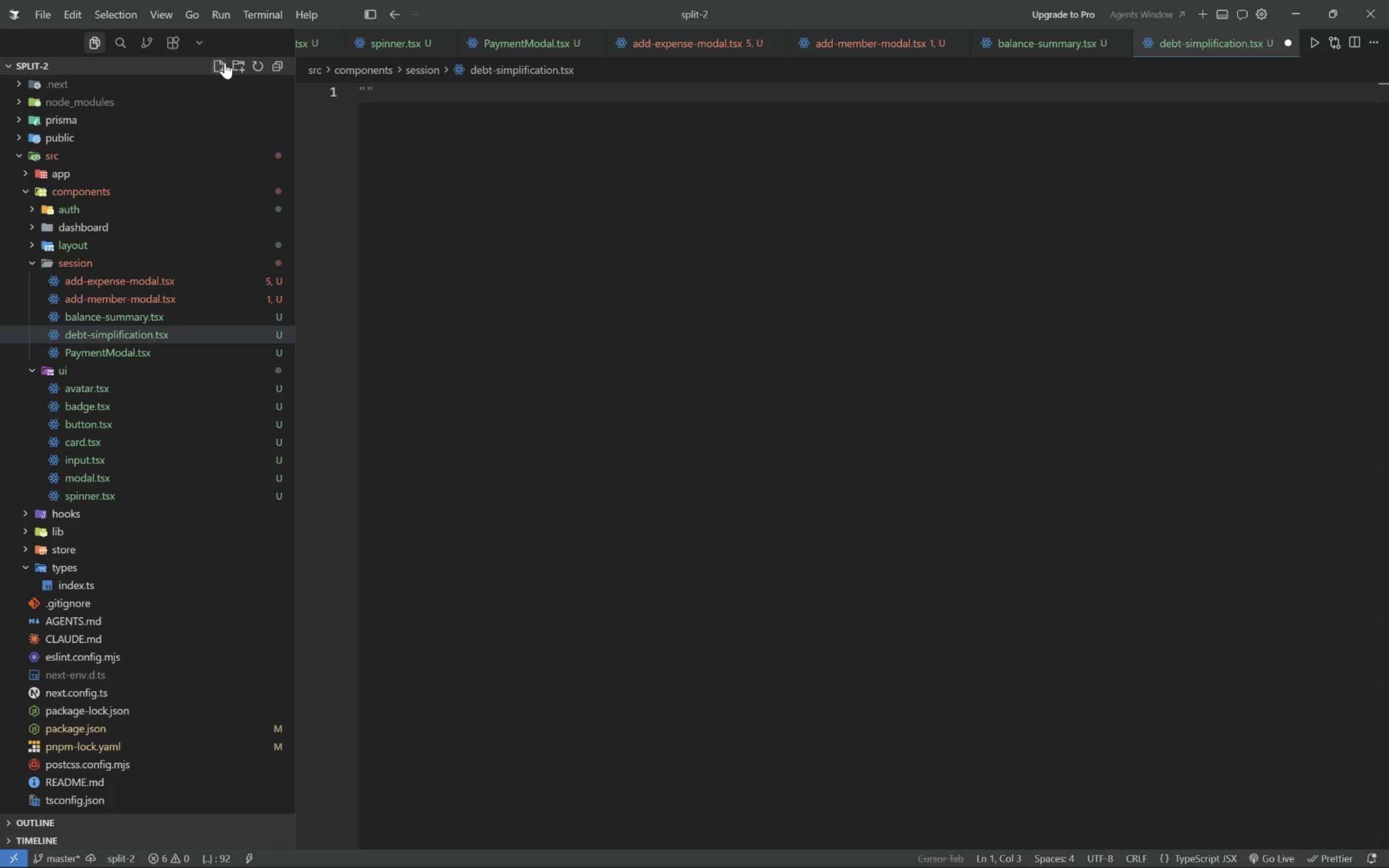 
key(ArrowLeft)
 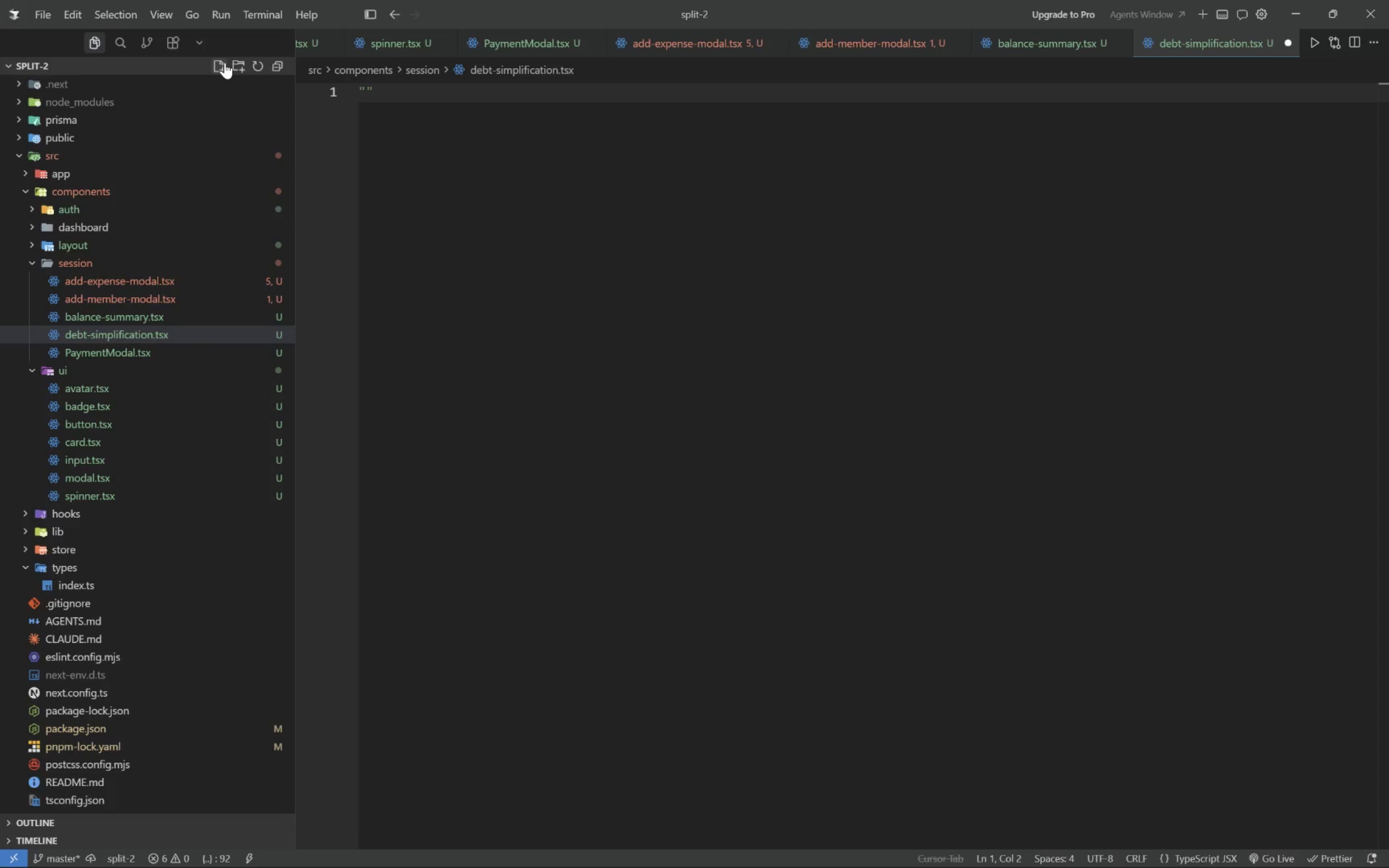 
type(use client)
 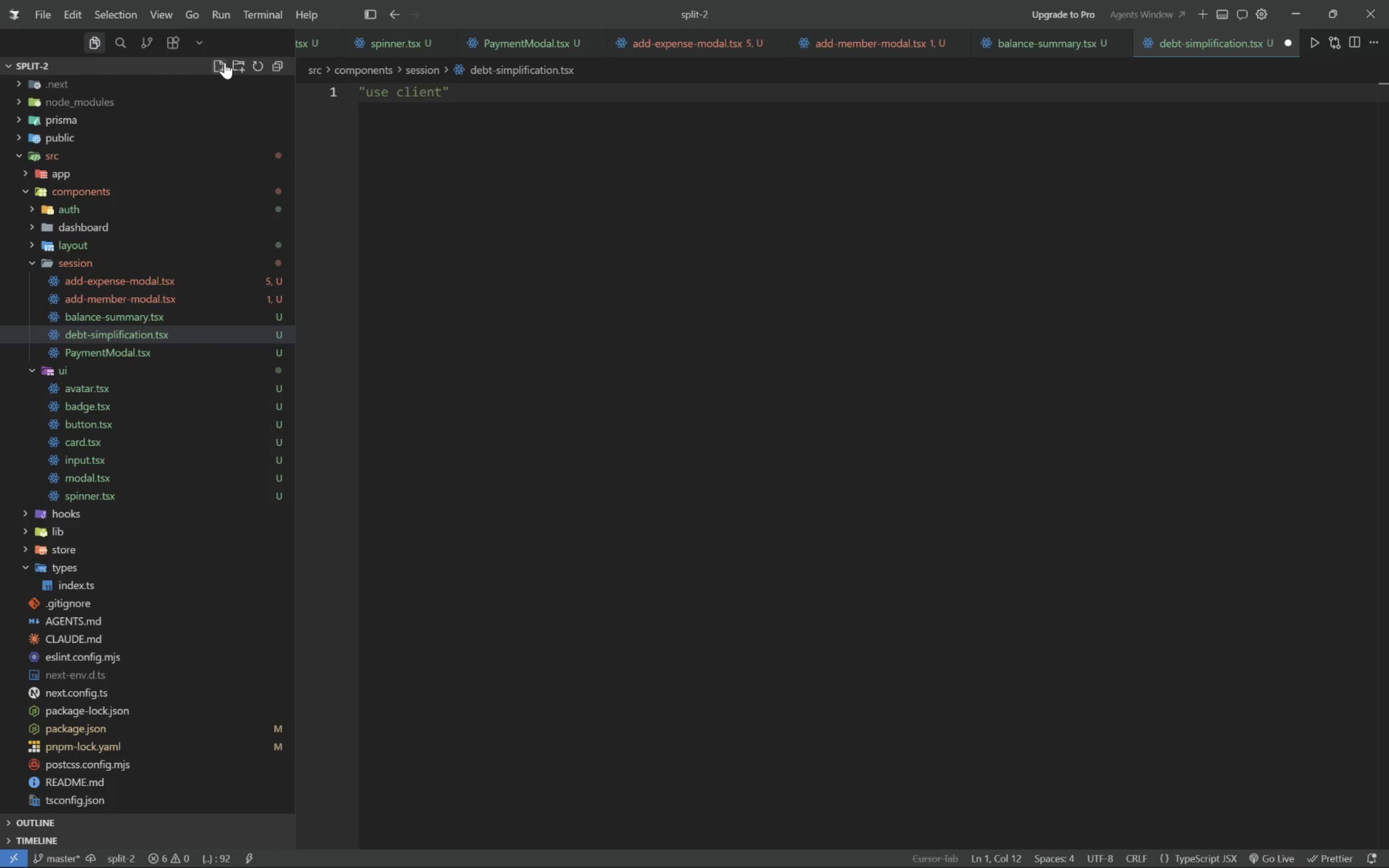 
key(ArrowRight)
 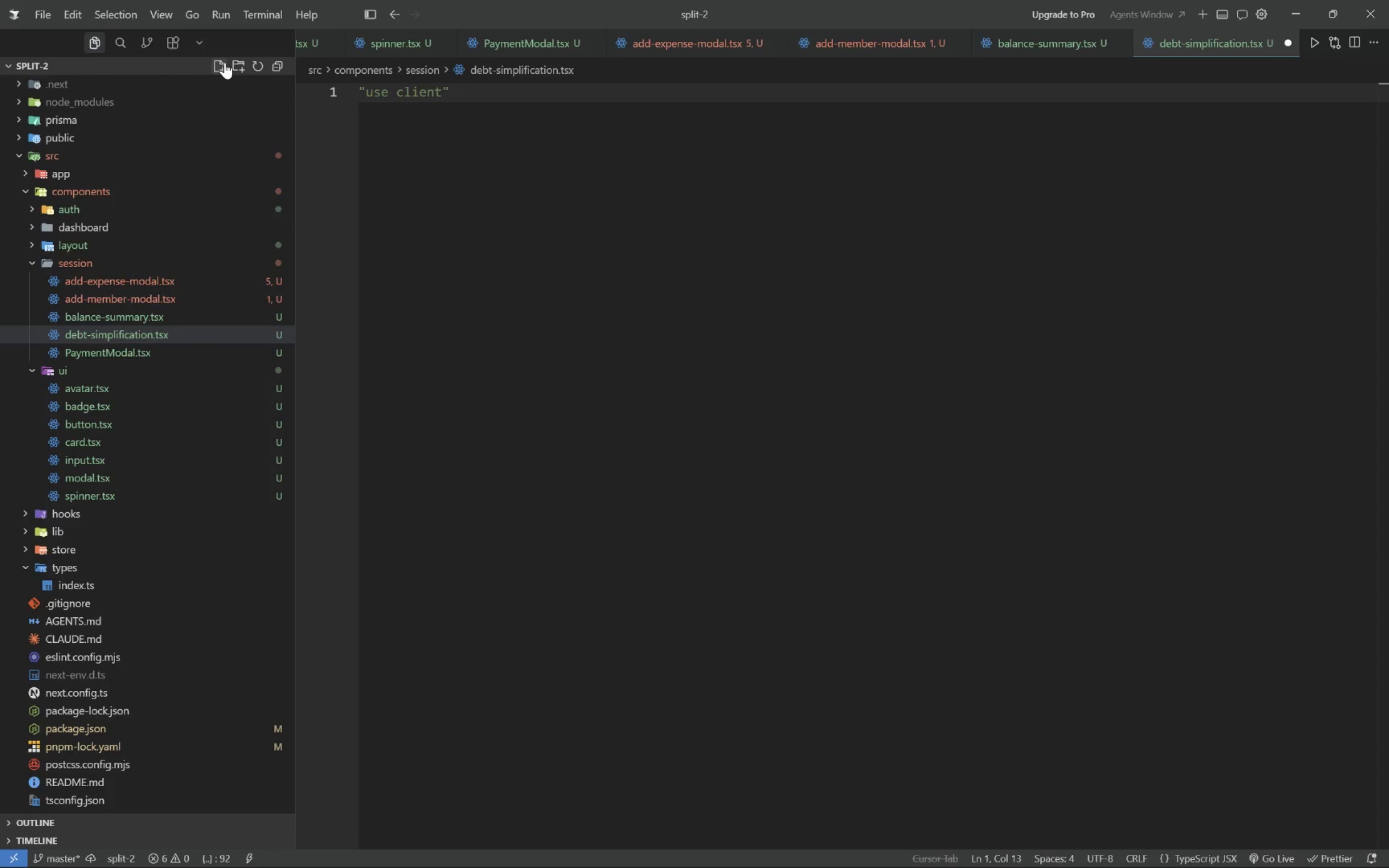 
key(Semicolon)
 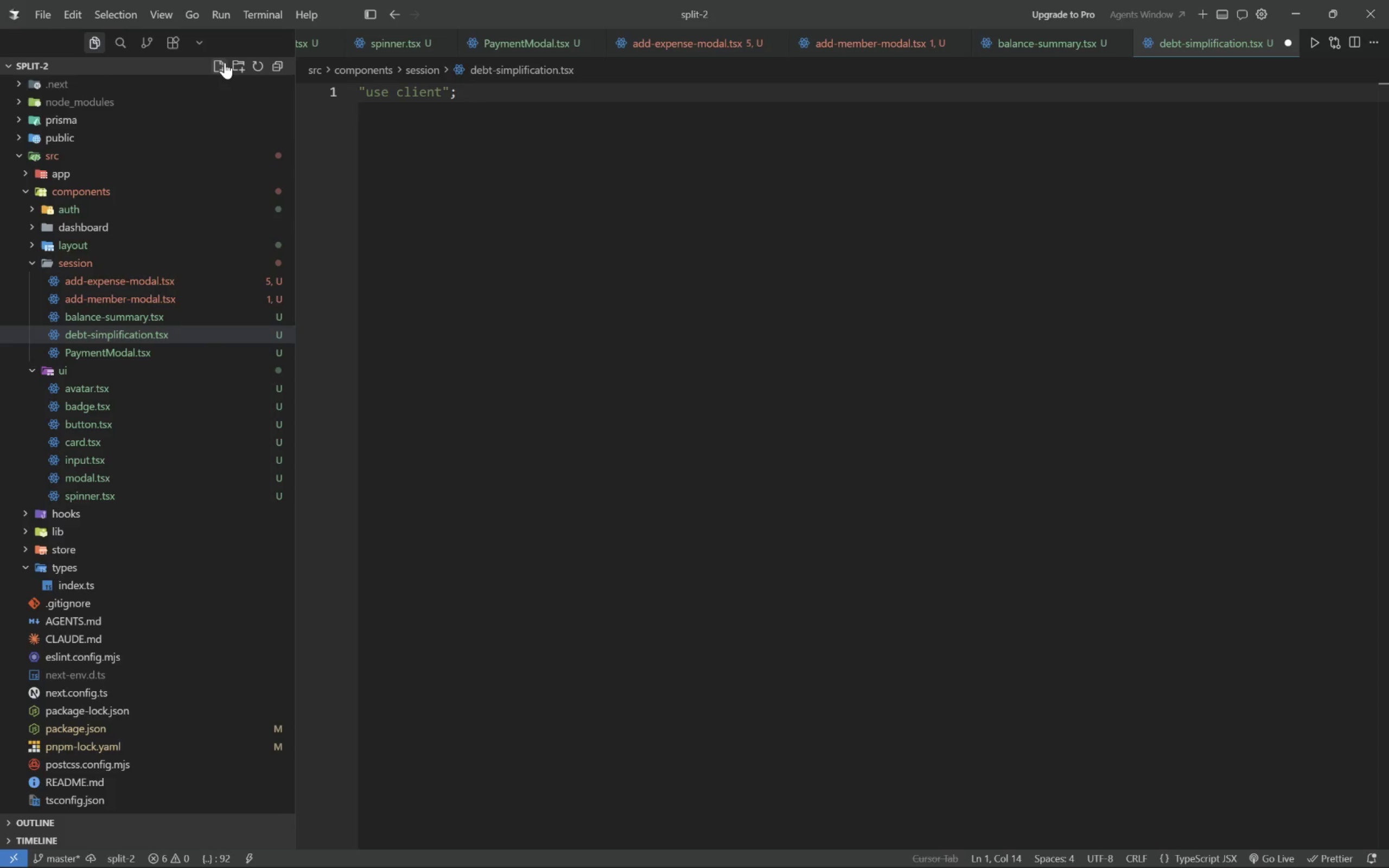 
key(Enter)
 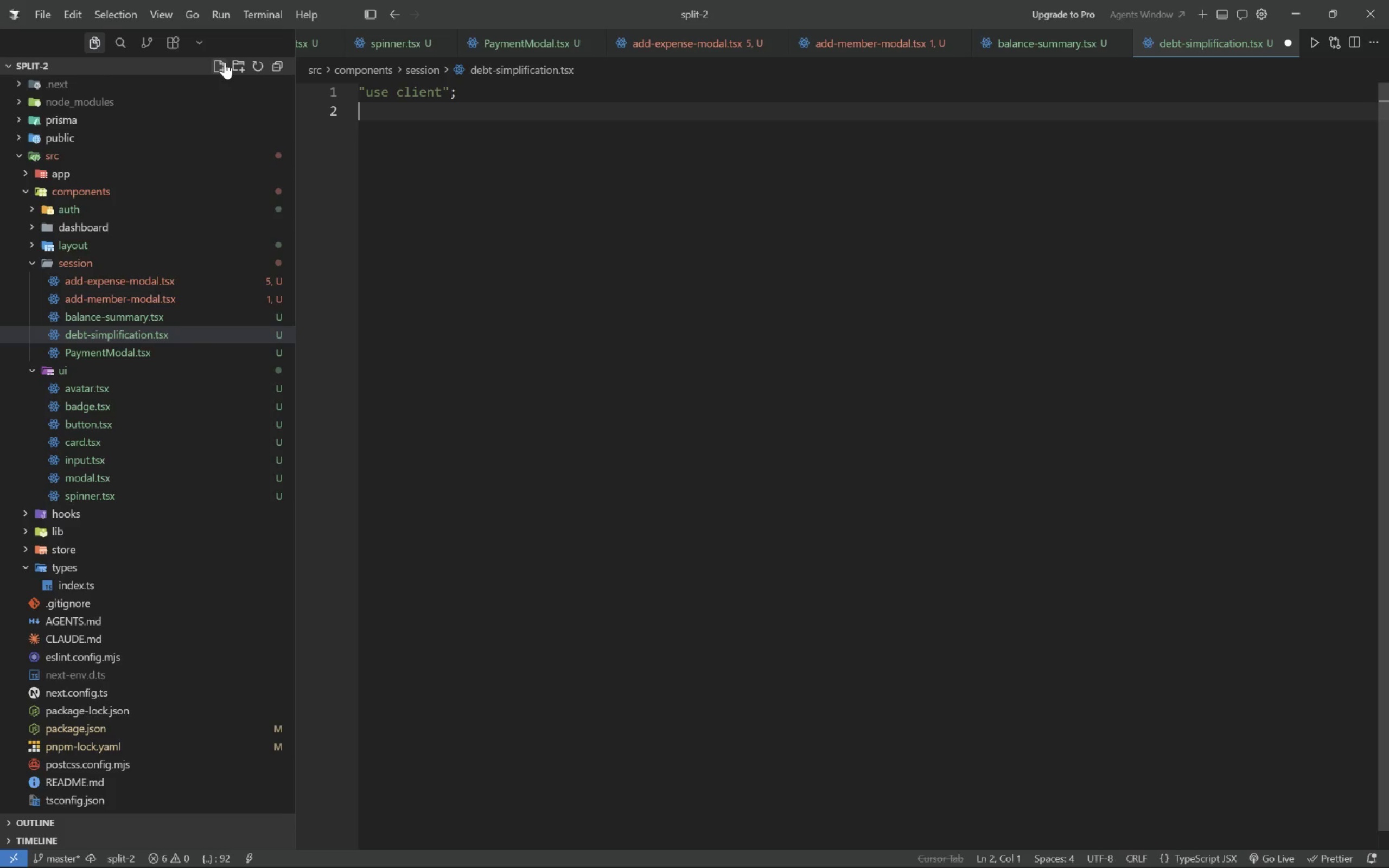 
key(Enter)
 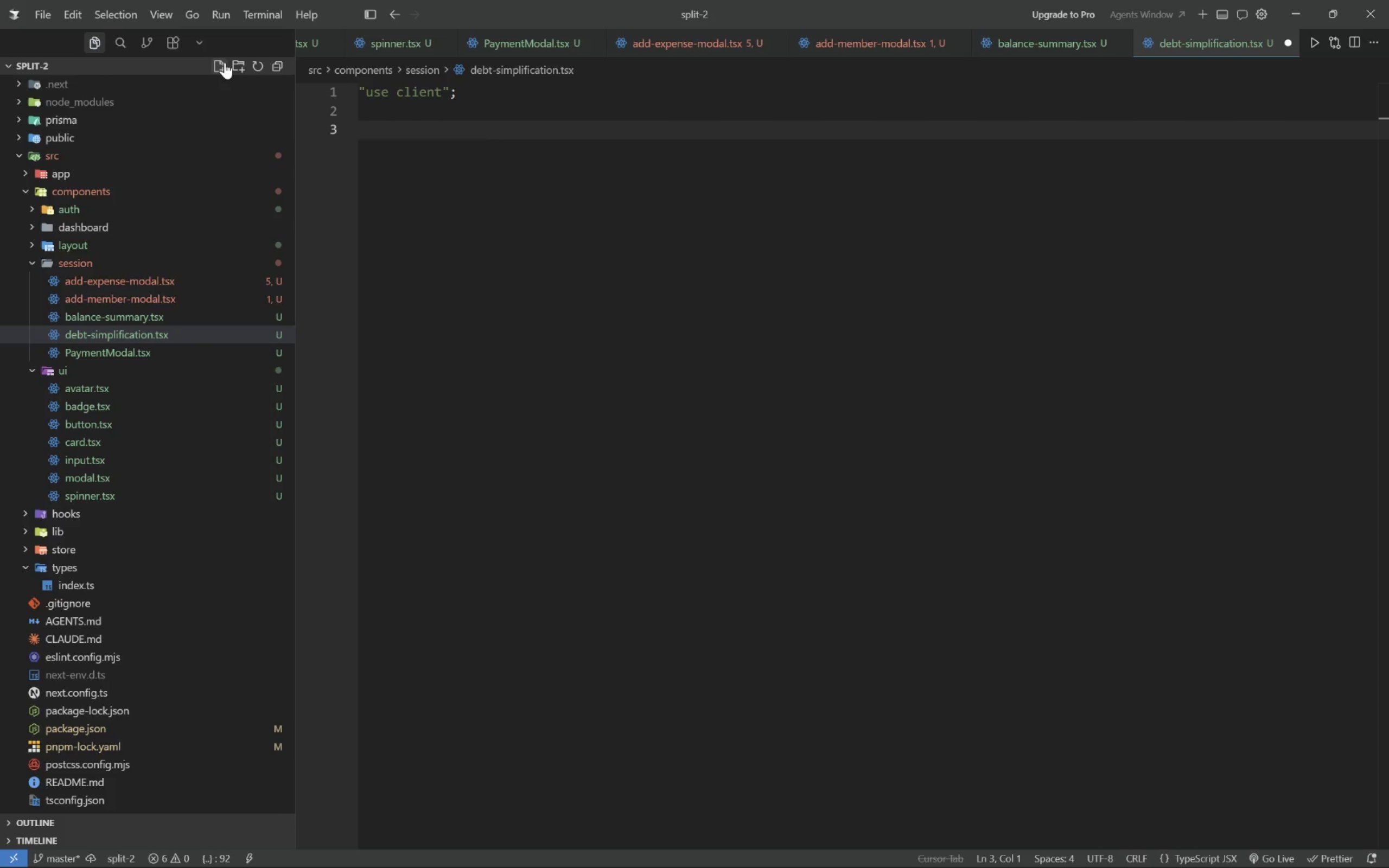 
type(import {motion)
 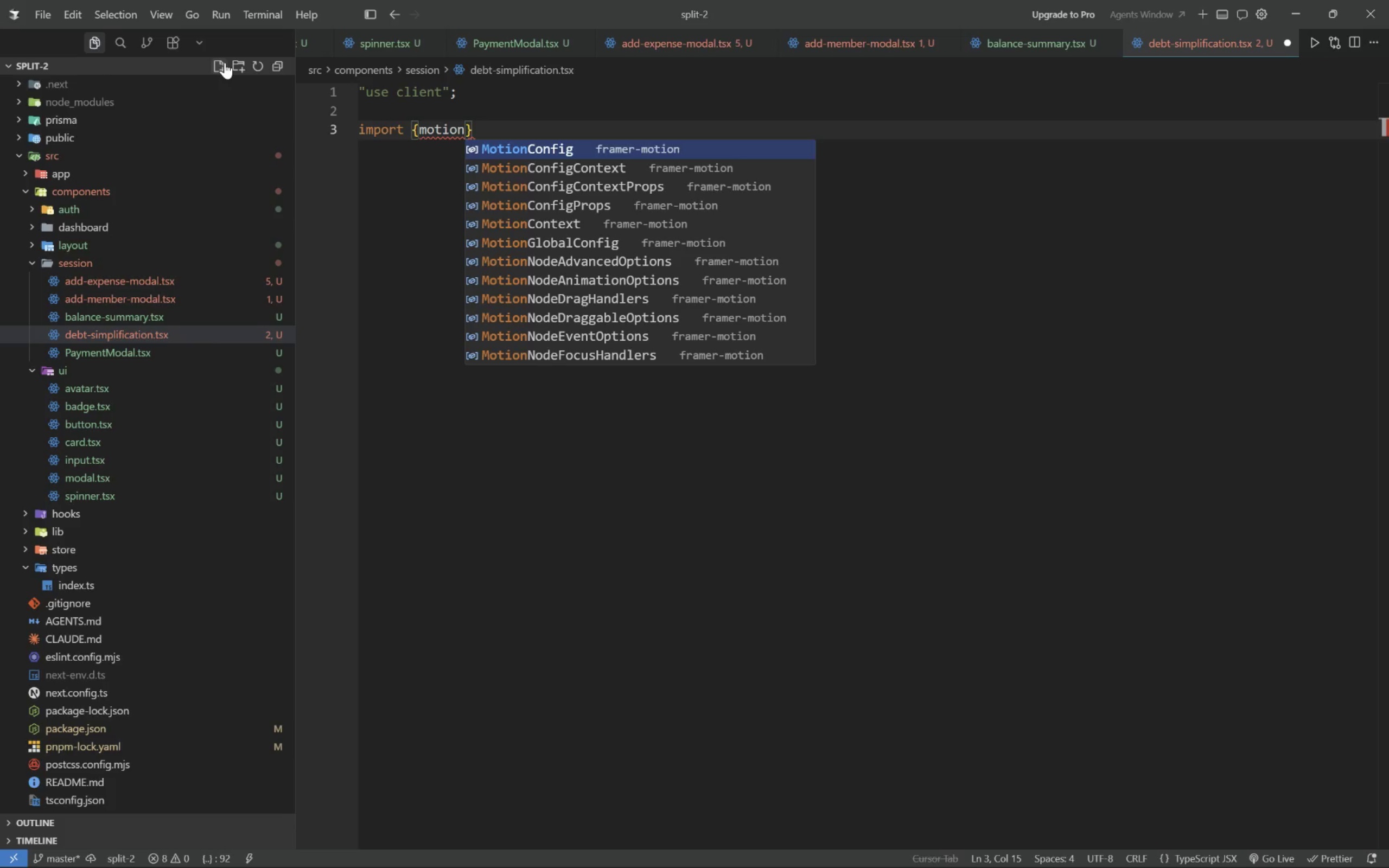 
key(ArrowRight)
 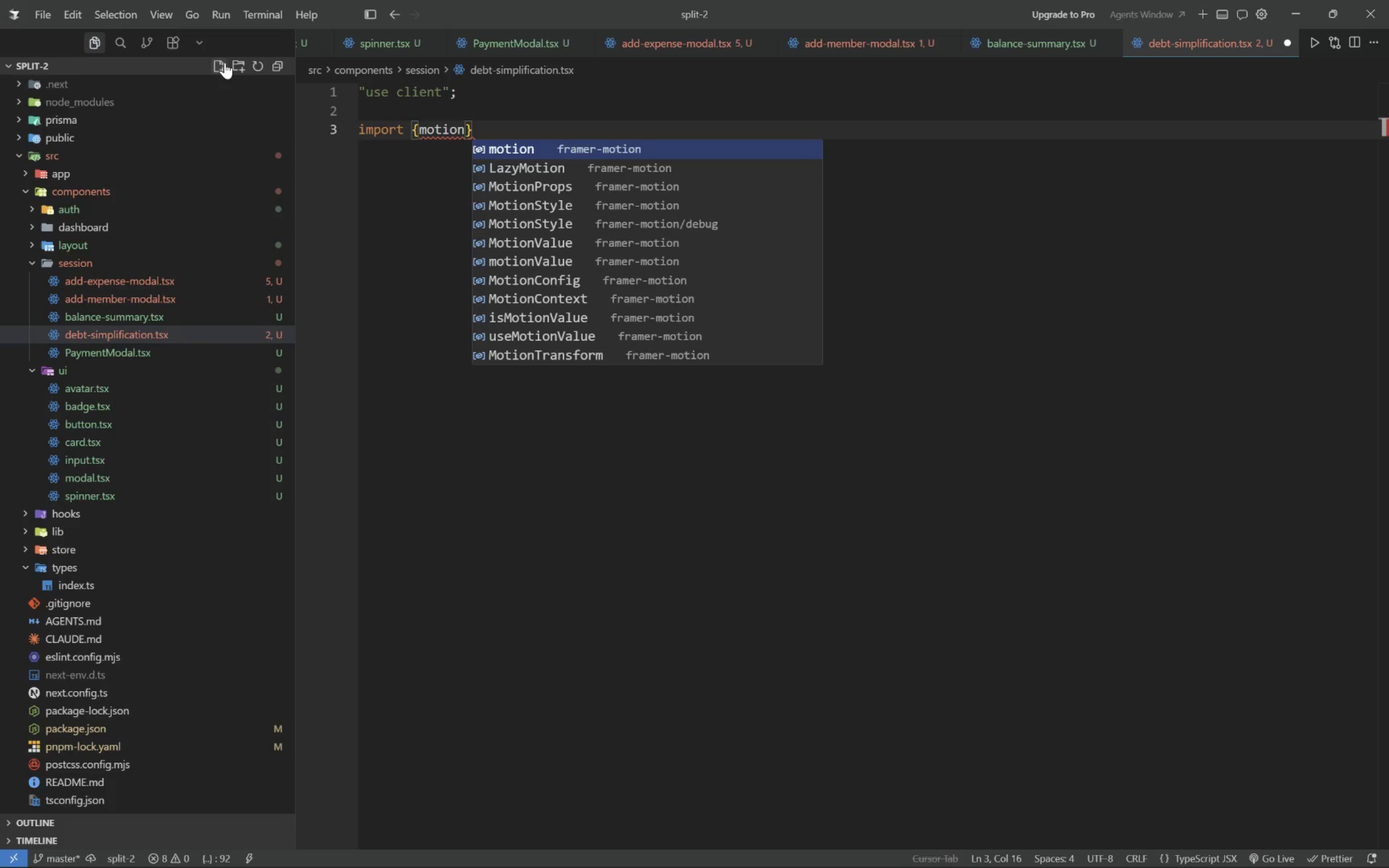 
type( from "fram)
key(Tab)
key(Tab)
type(;)
 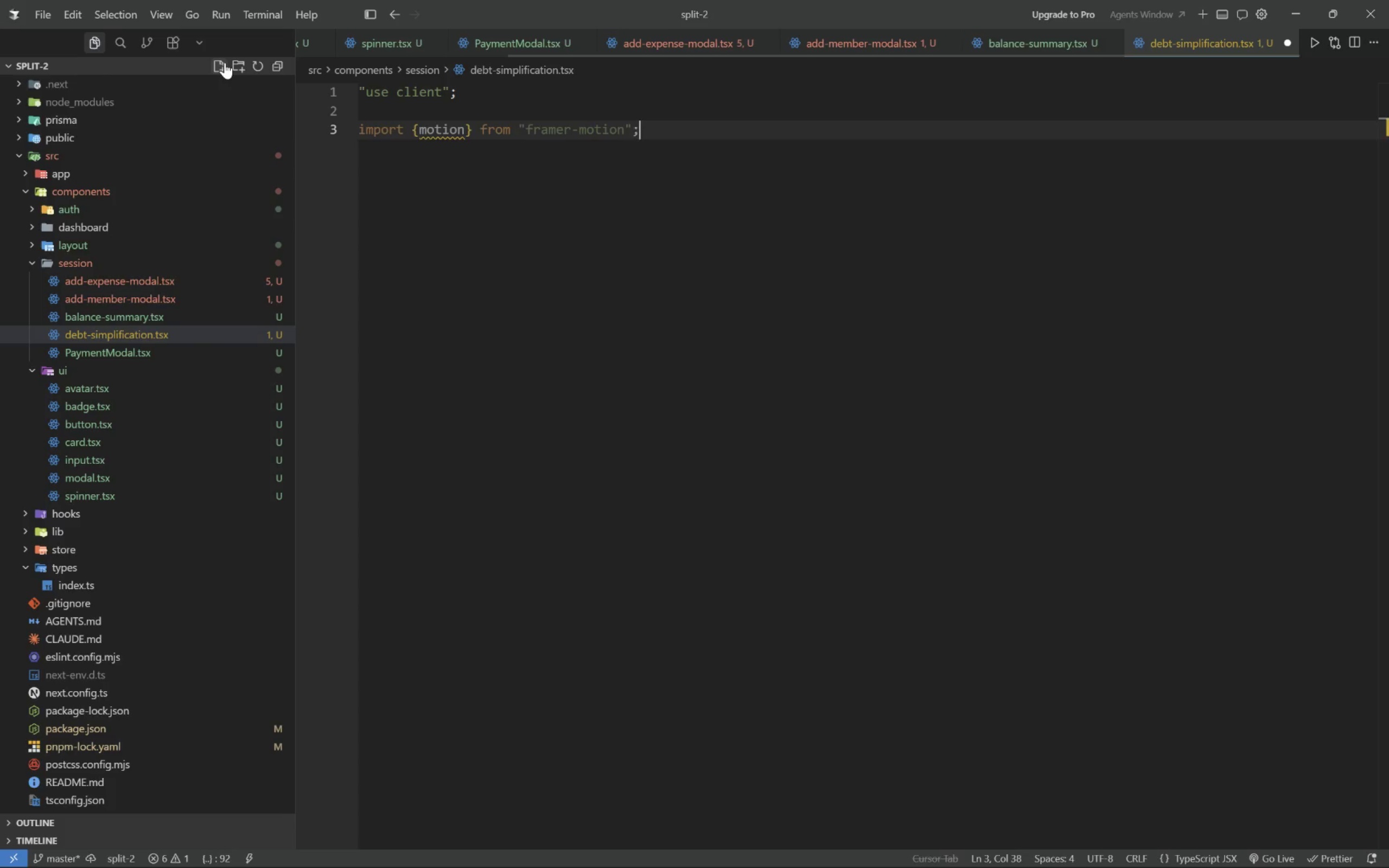 
key(Enter)
 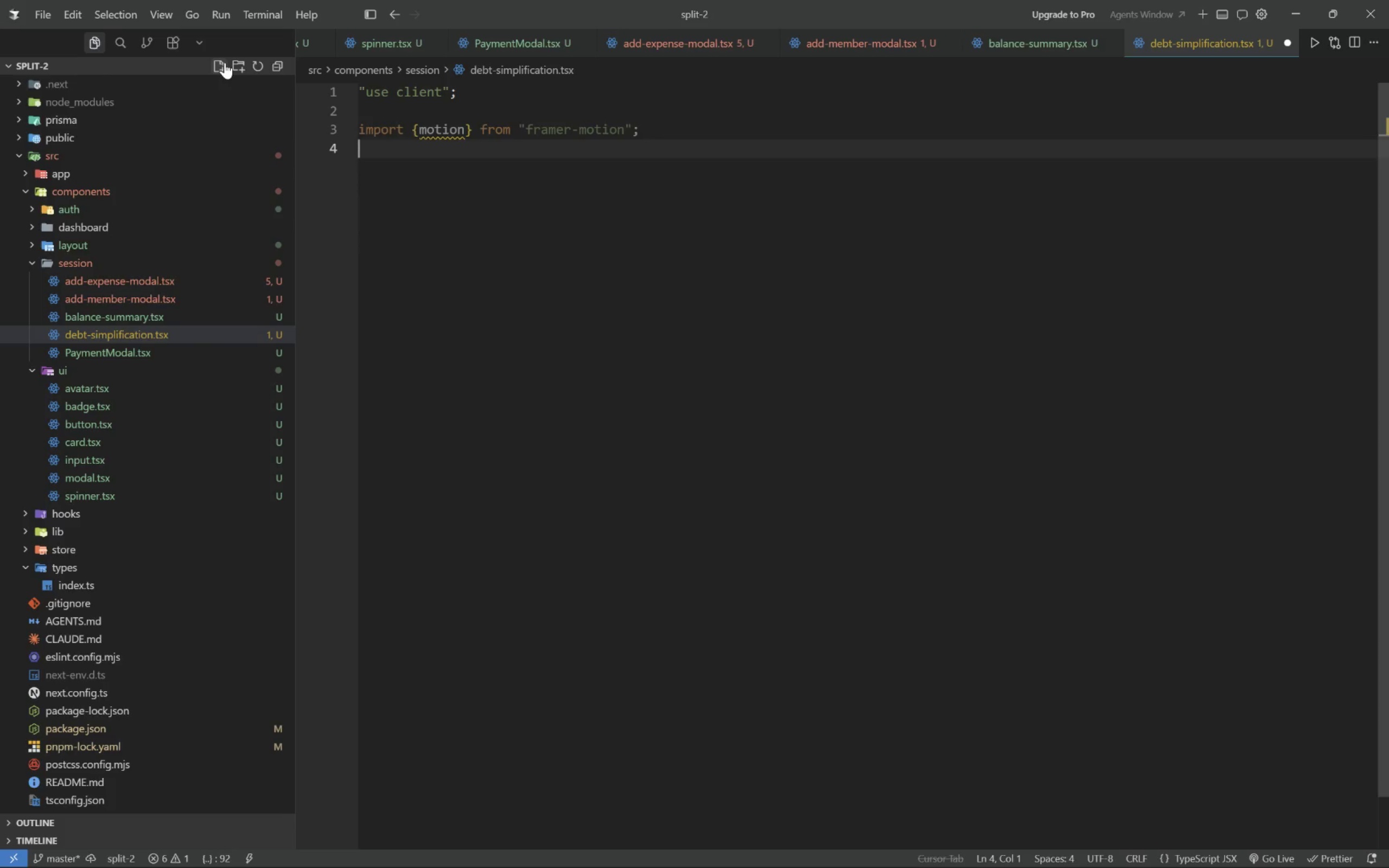 
type(import {Card)
key(Tab)
key(Tab)
key(Backspace)
key(Backspace)
key(Backspace)
type([End])
 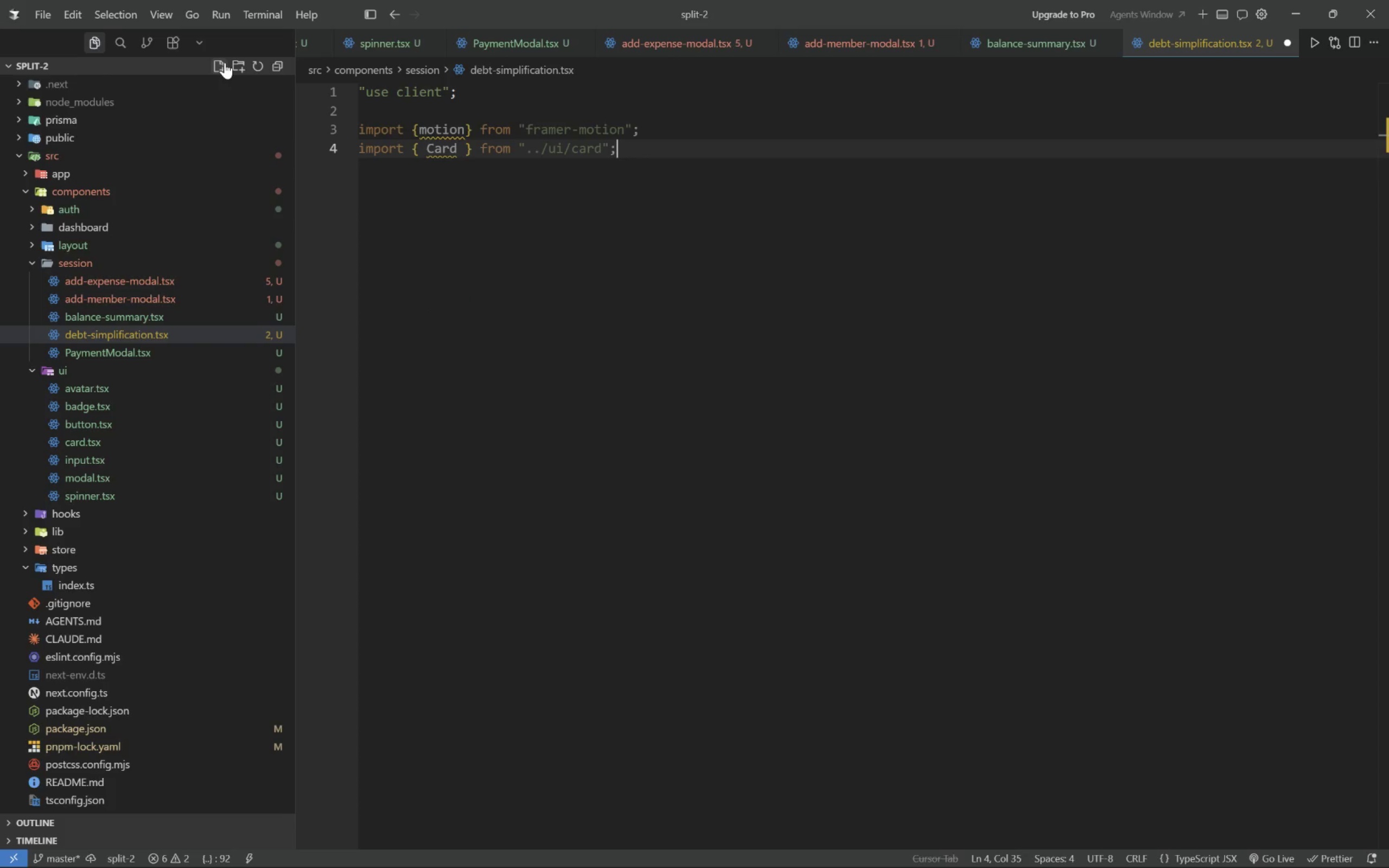 
key(Enter)
 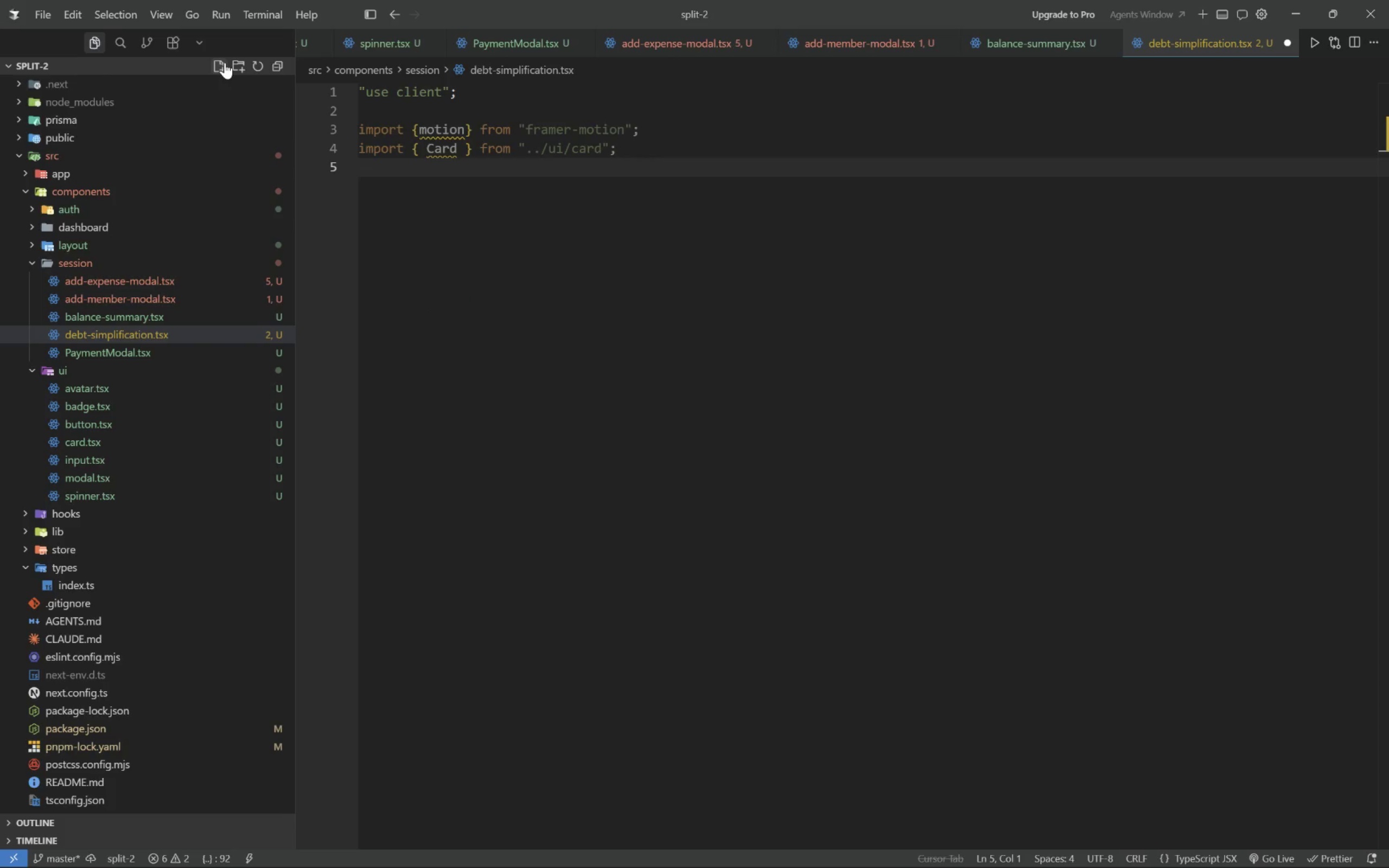 
type(import {Button)
 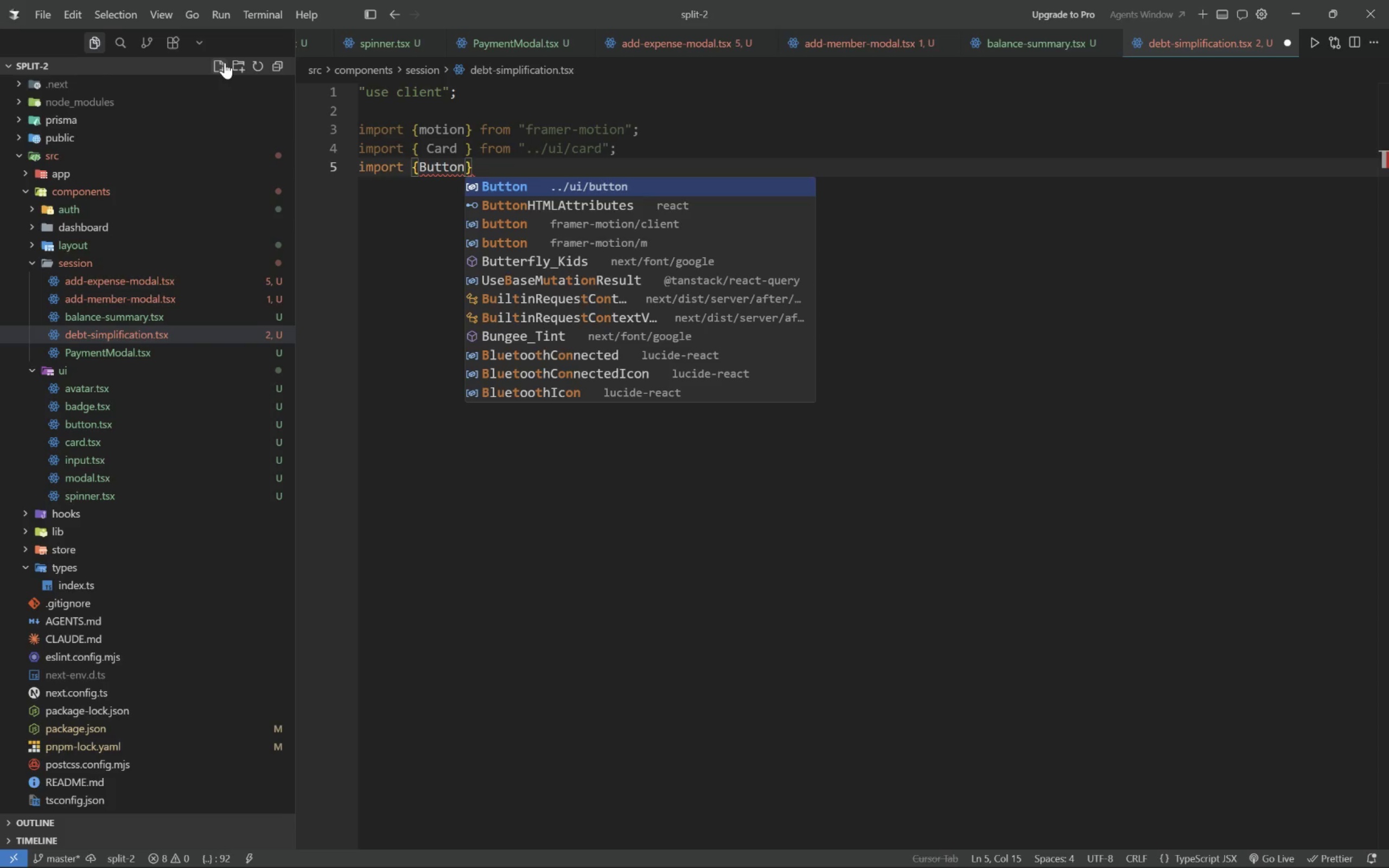 
key(ArrowRight)
 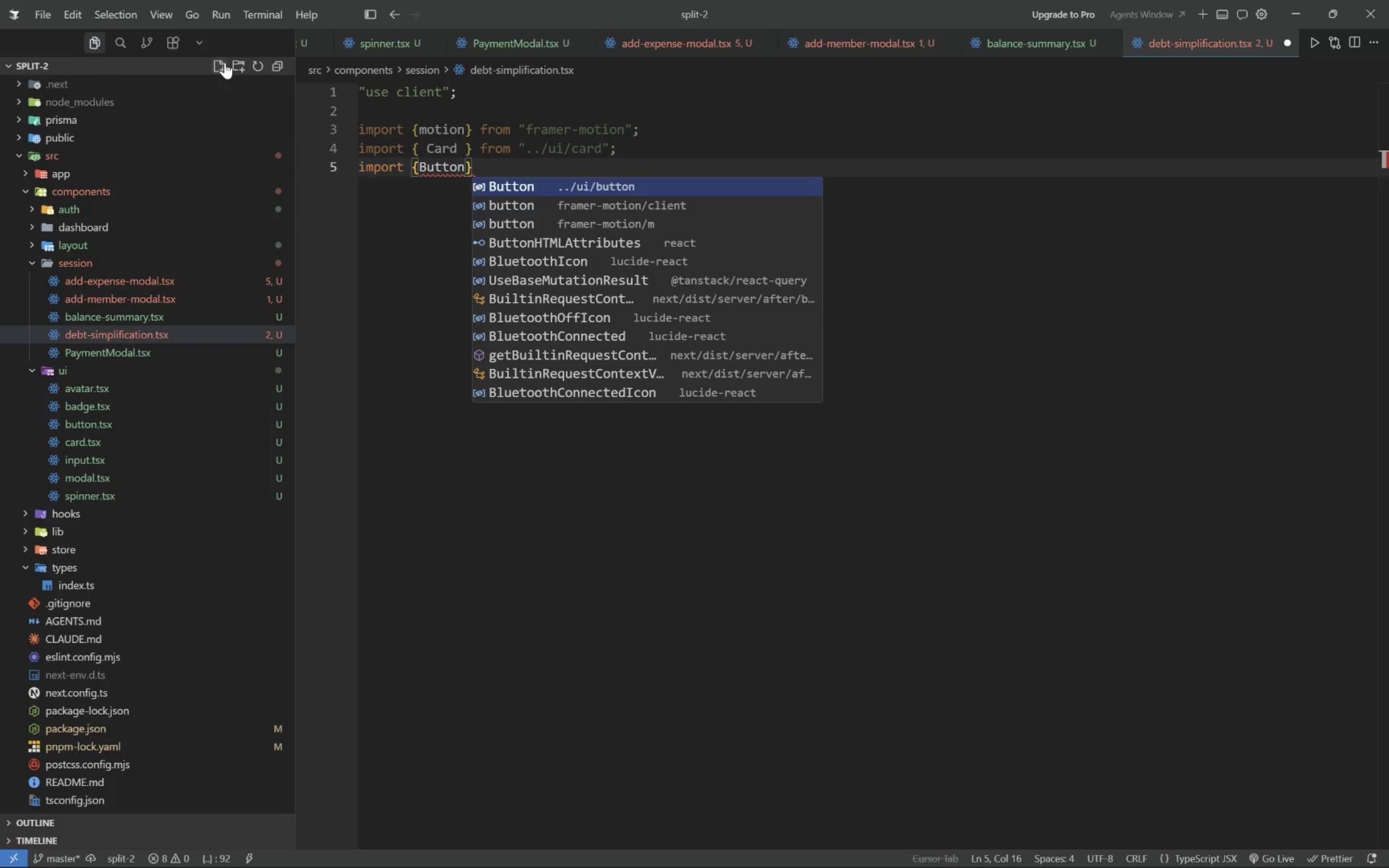 
type( from "@)
 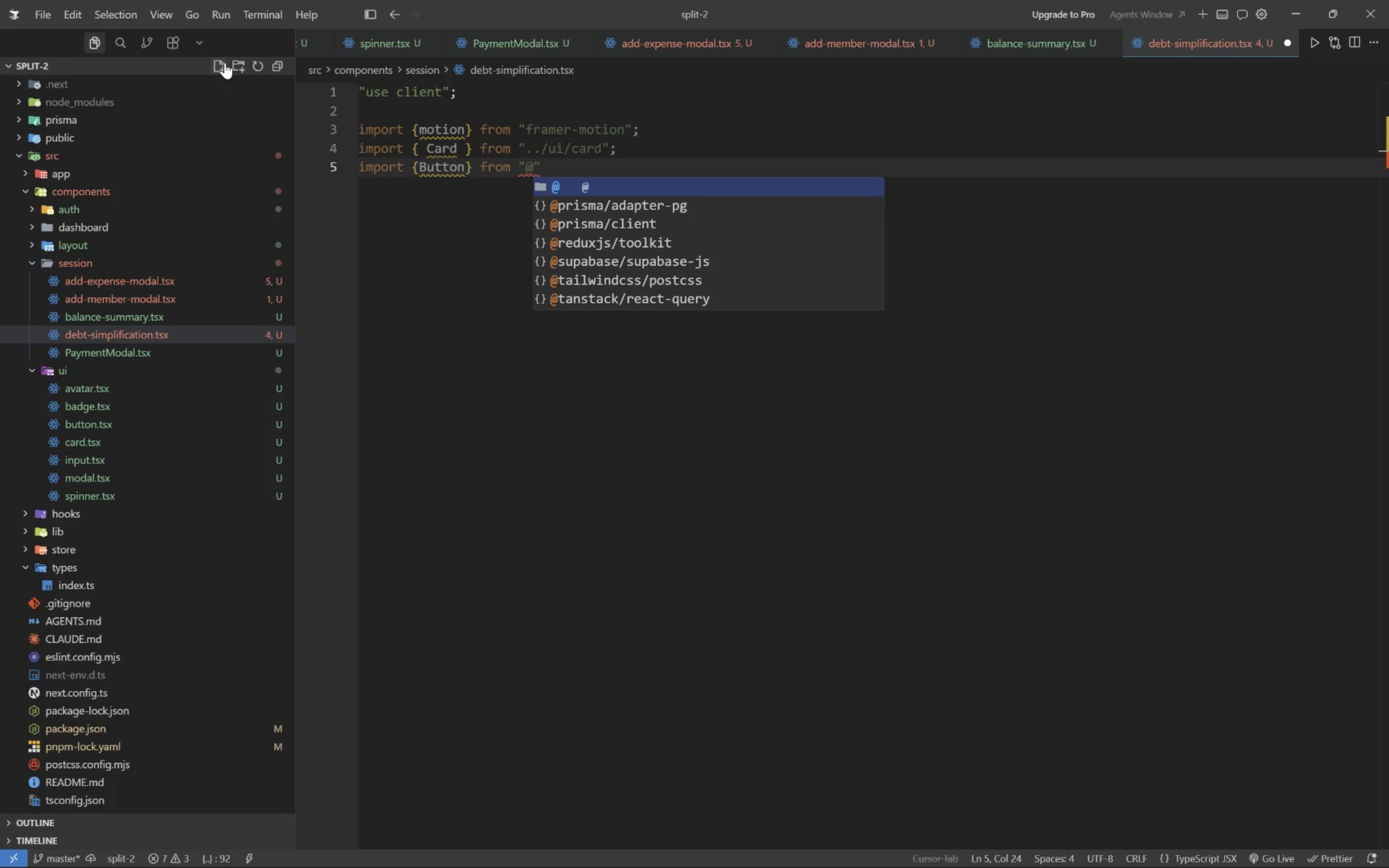 
wait(72.69)
 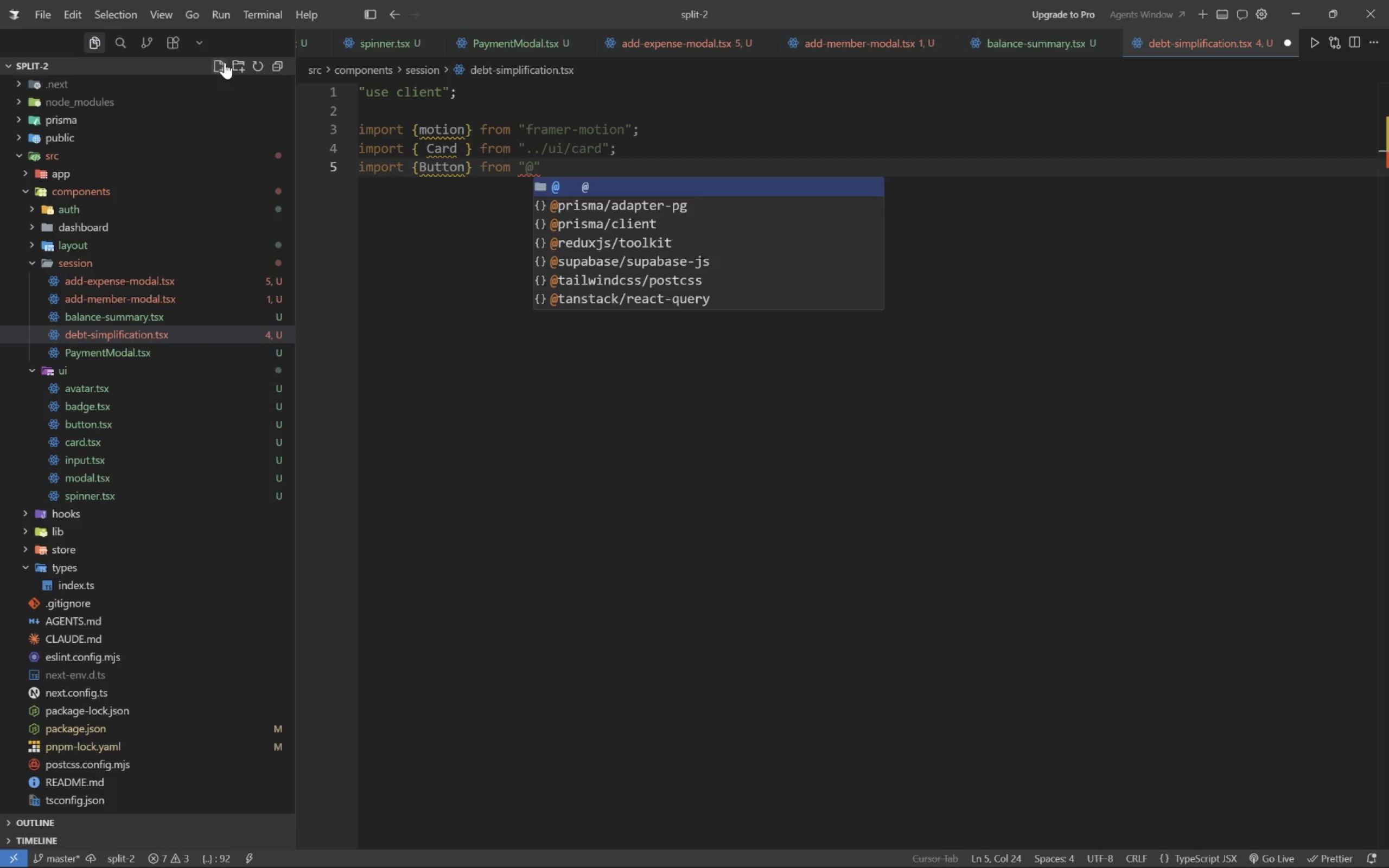 
hold_key(key=Slash, duration=2.02)
 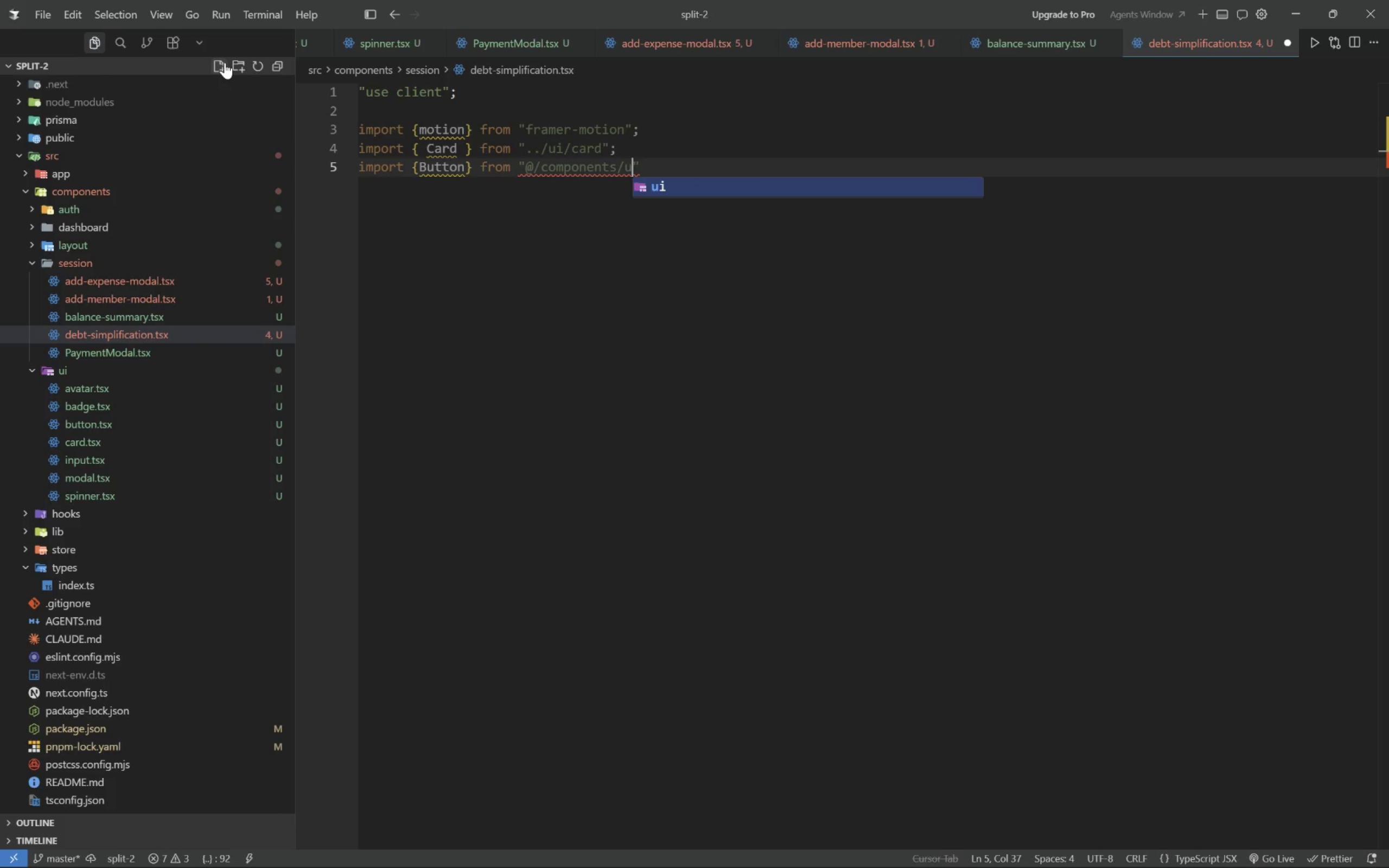 
type(comp)
key(Tab)
type(ui)
key(Tab)
type(/)
 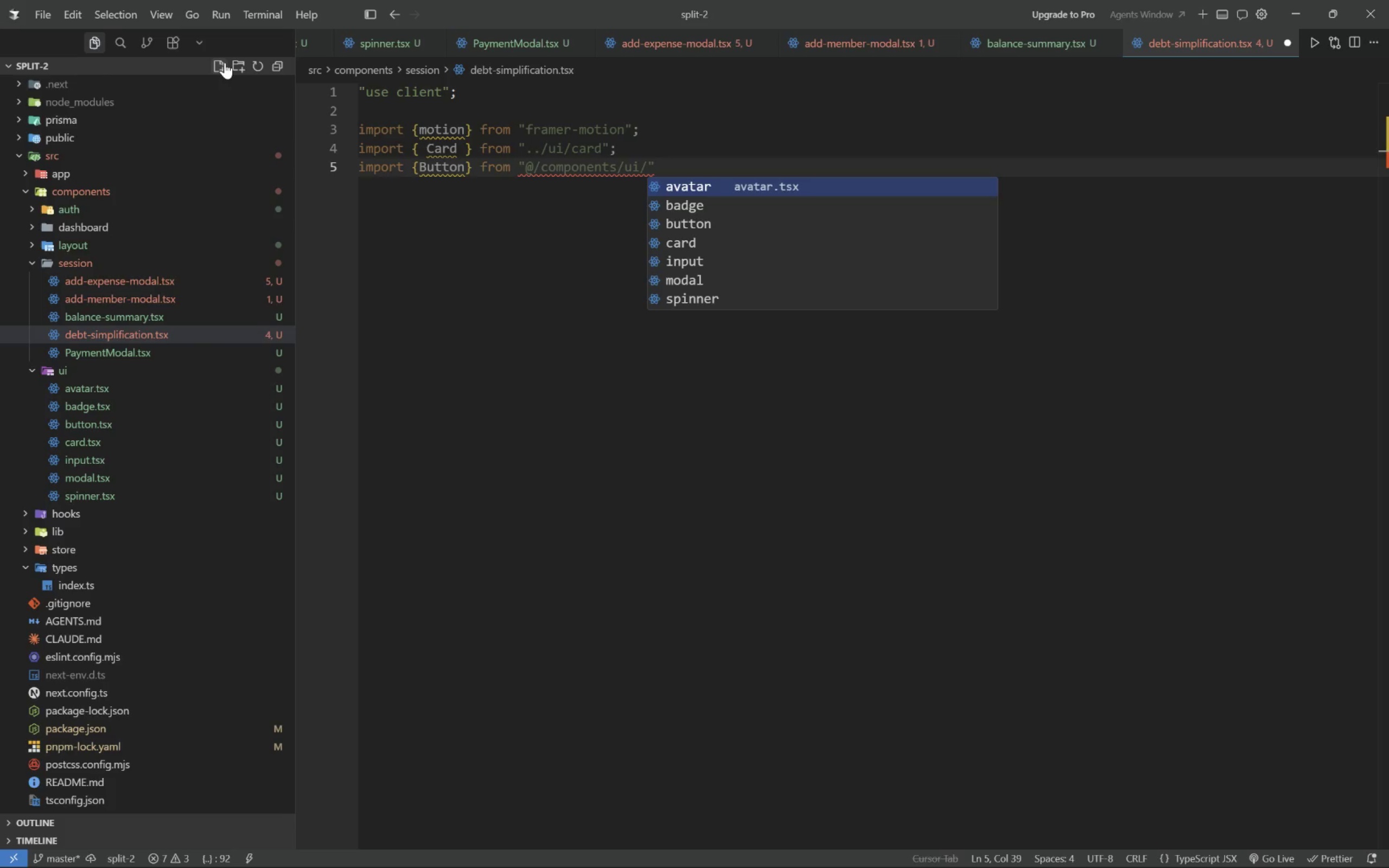 
wait(9.49)
 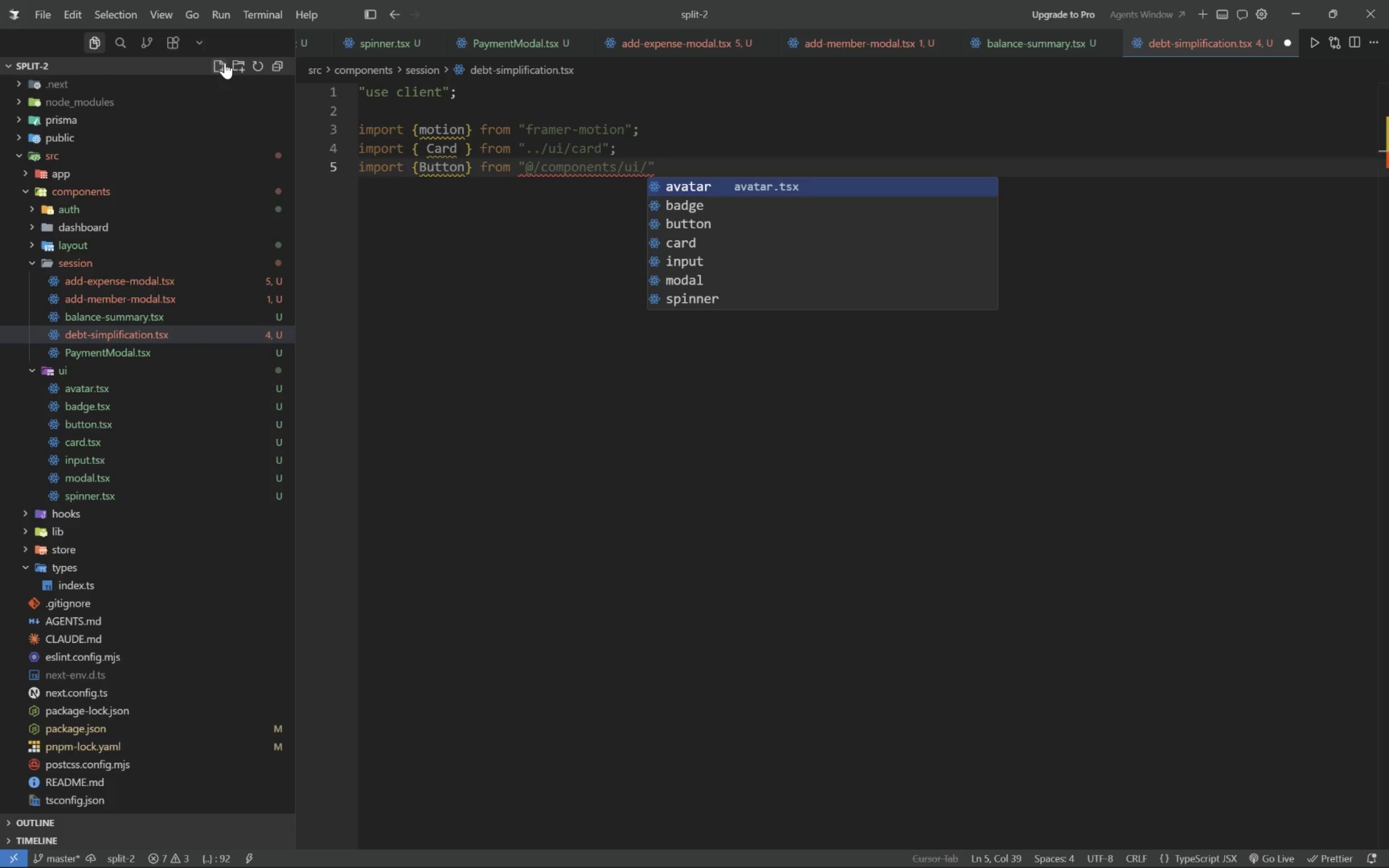 
type(buu)
key(Backspace)
type(tton)
key(Tab)
key(Tab)
type(;)
 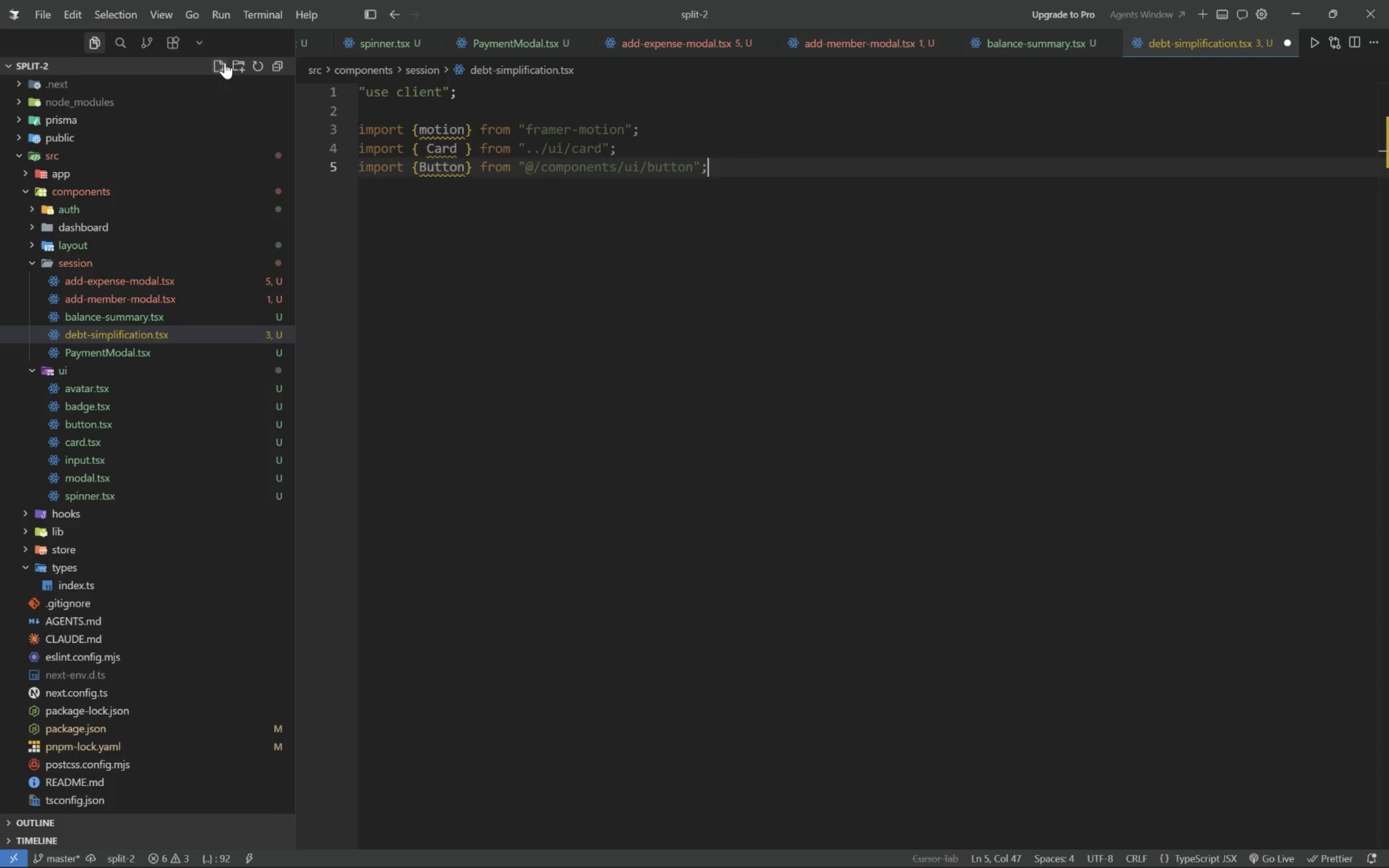 
key(Enter)
 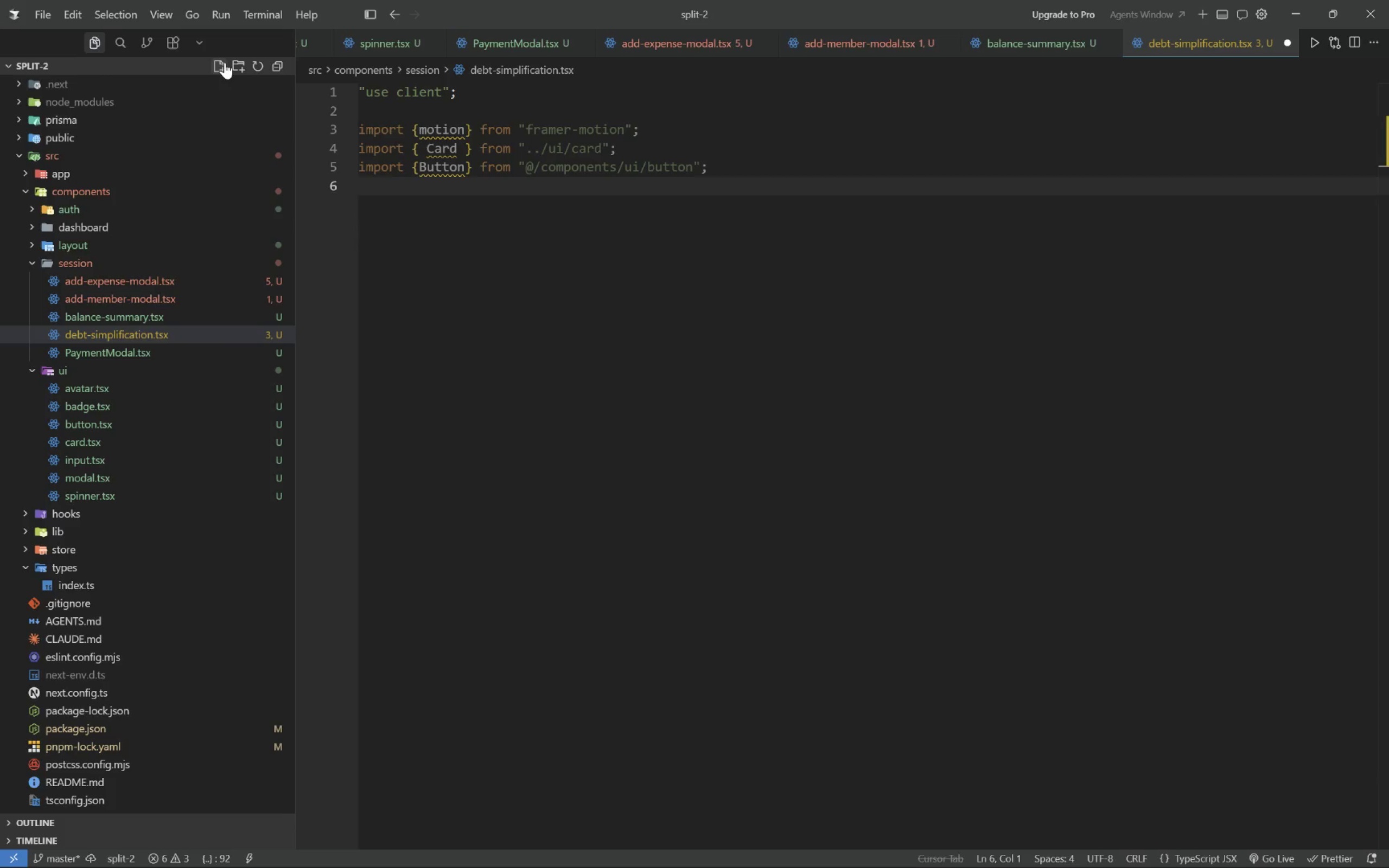 
type(import {Ava)
key(Tab)
 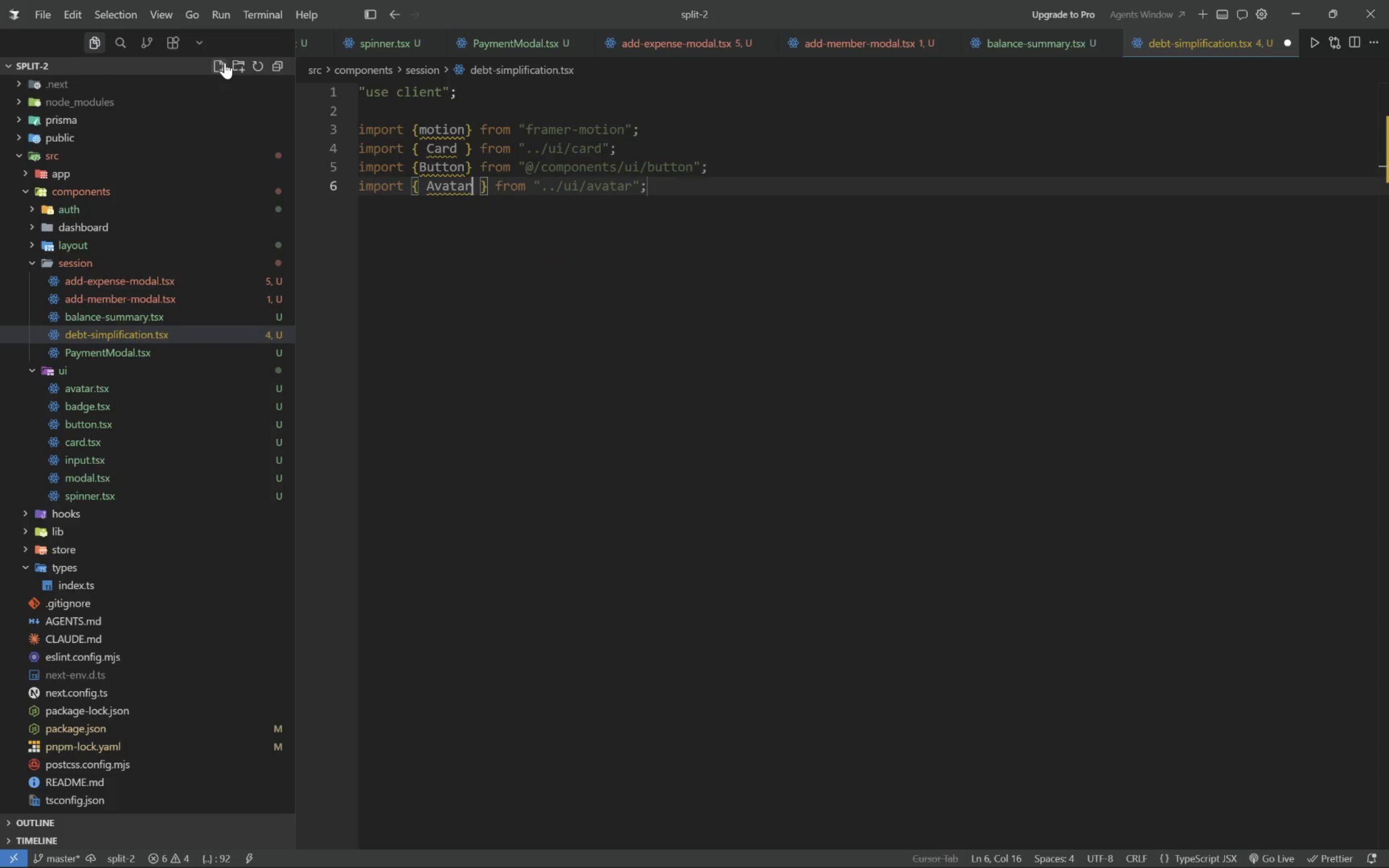 
key(ArrowRight)
 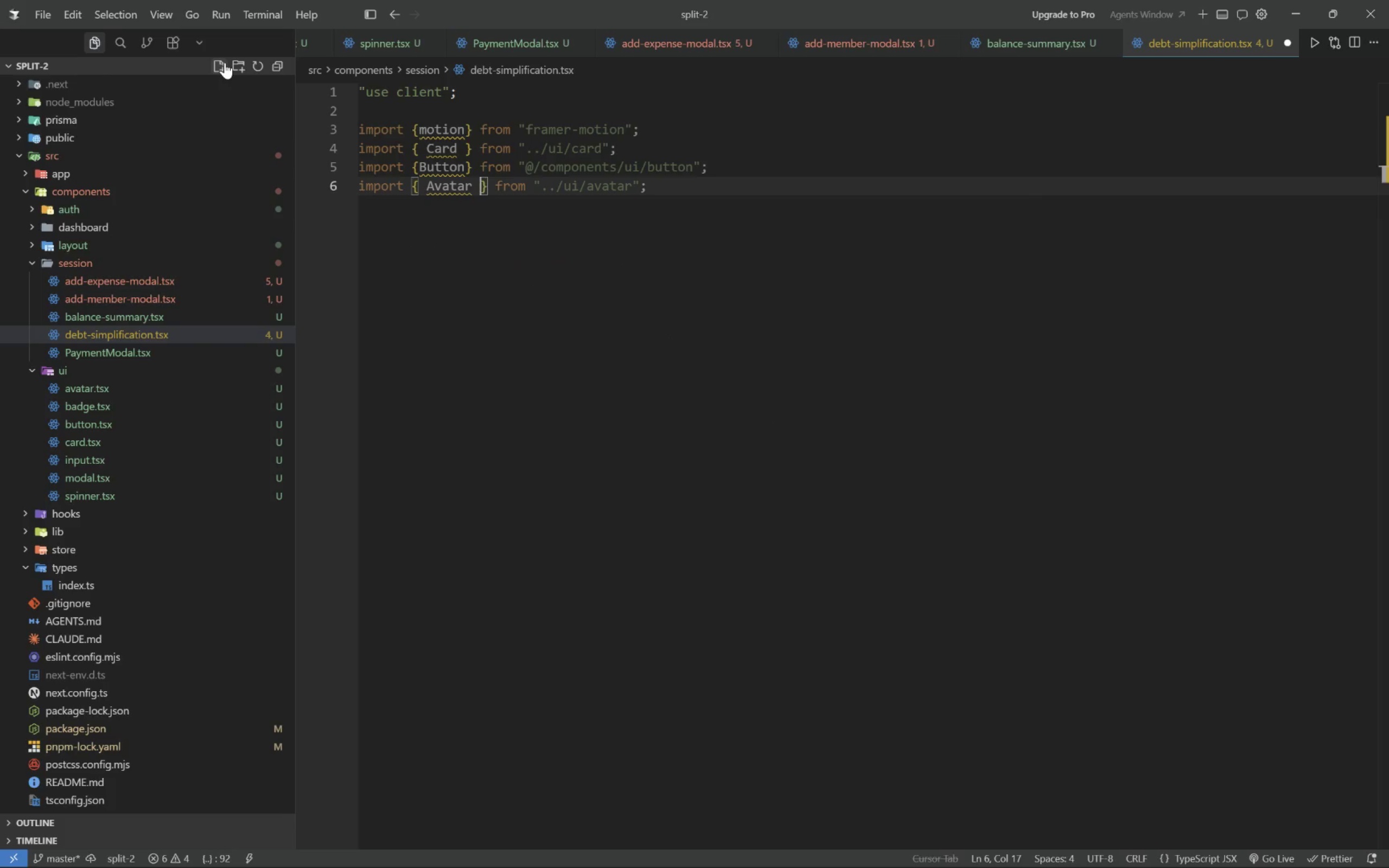 
key(ArrowRight)
 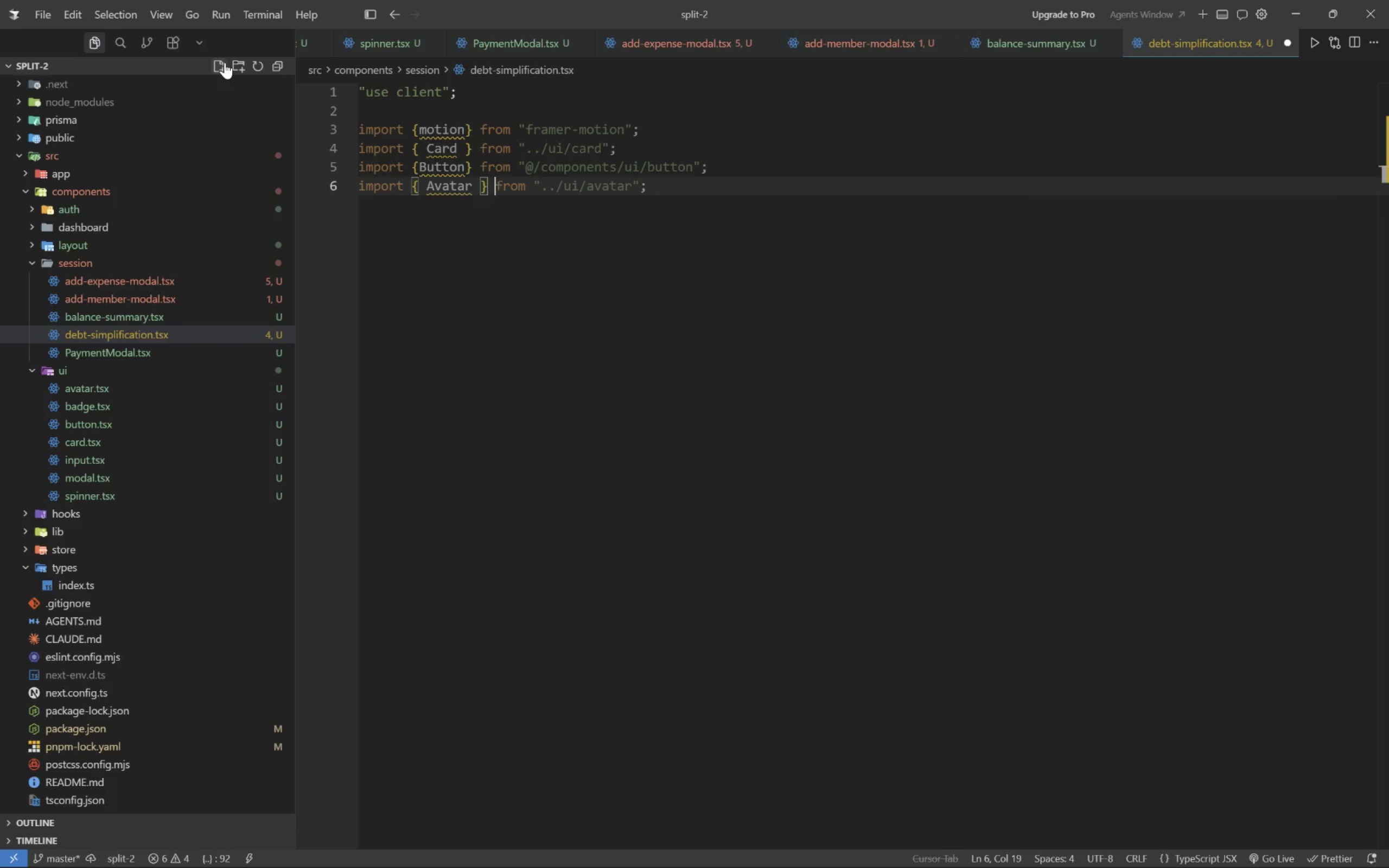 
key(ArrowRight)
 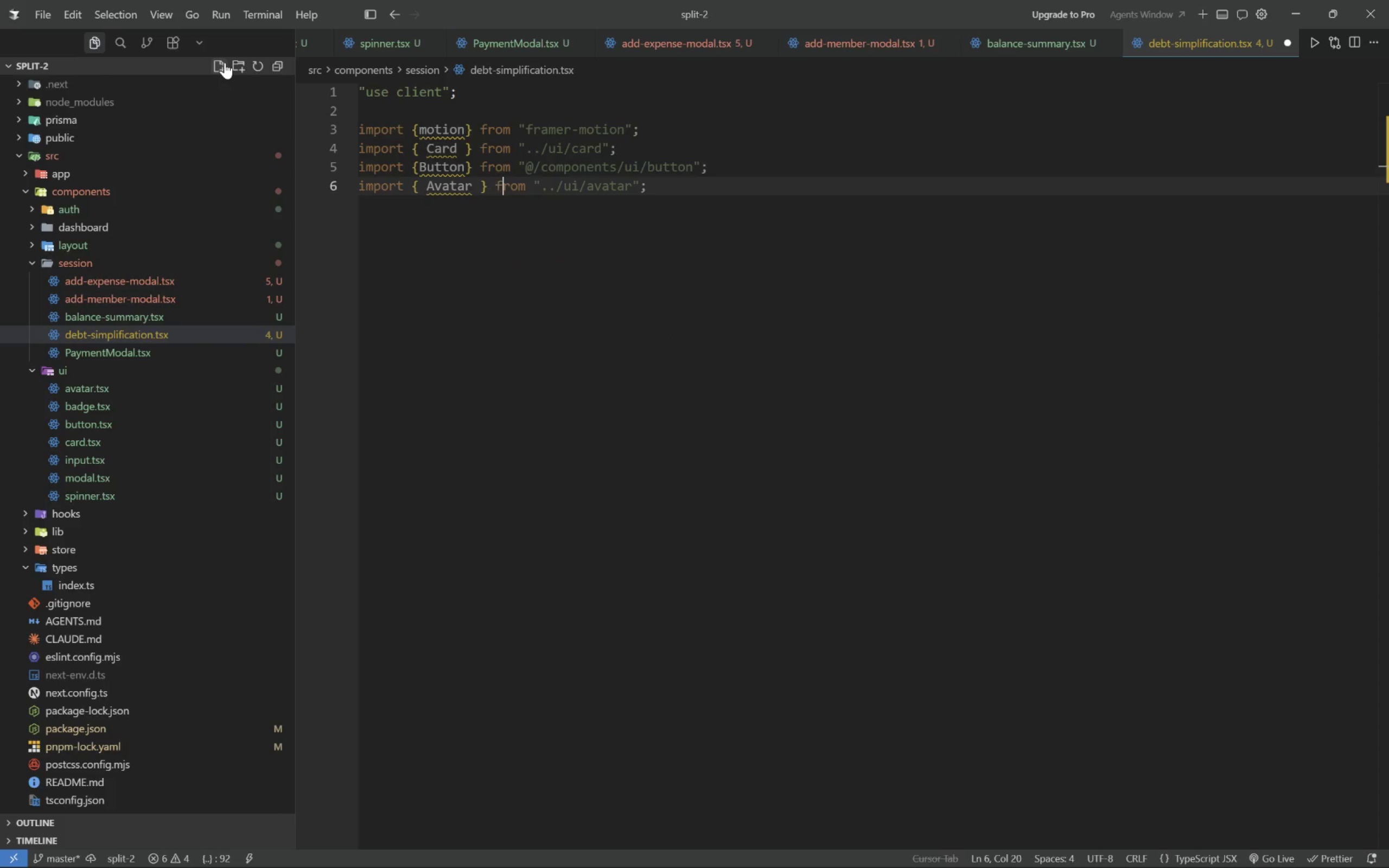 
key(ArrowRight)
 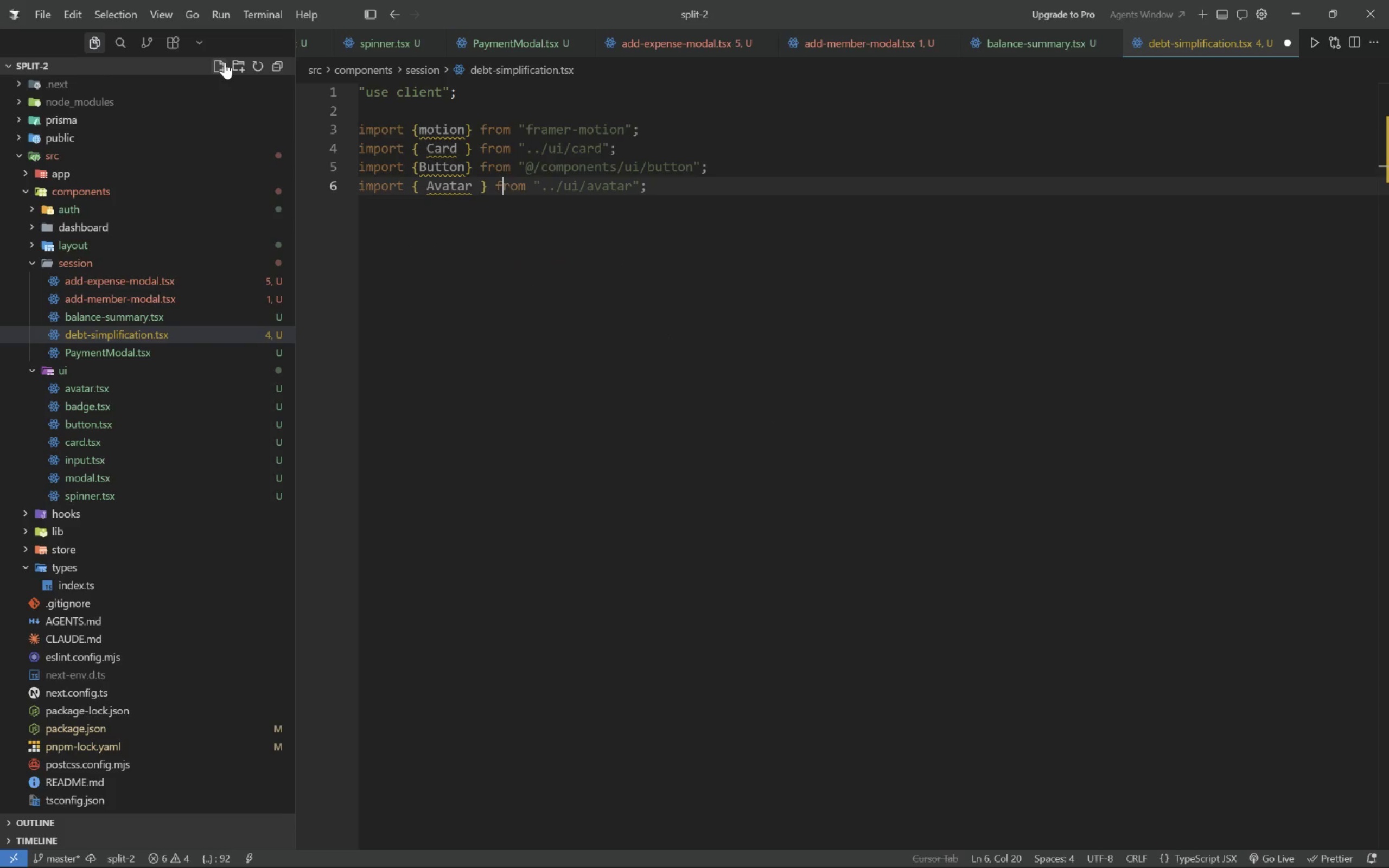 
hold_key(key=ArrowRight, duration=0.61)
 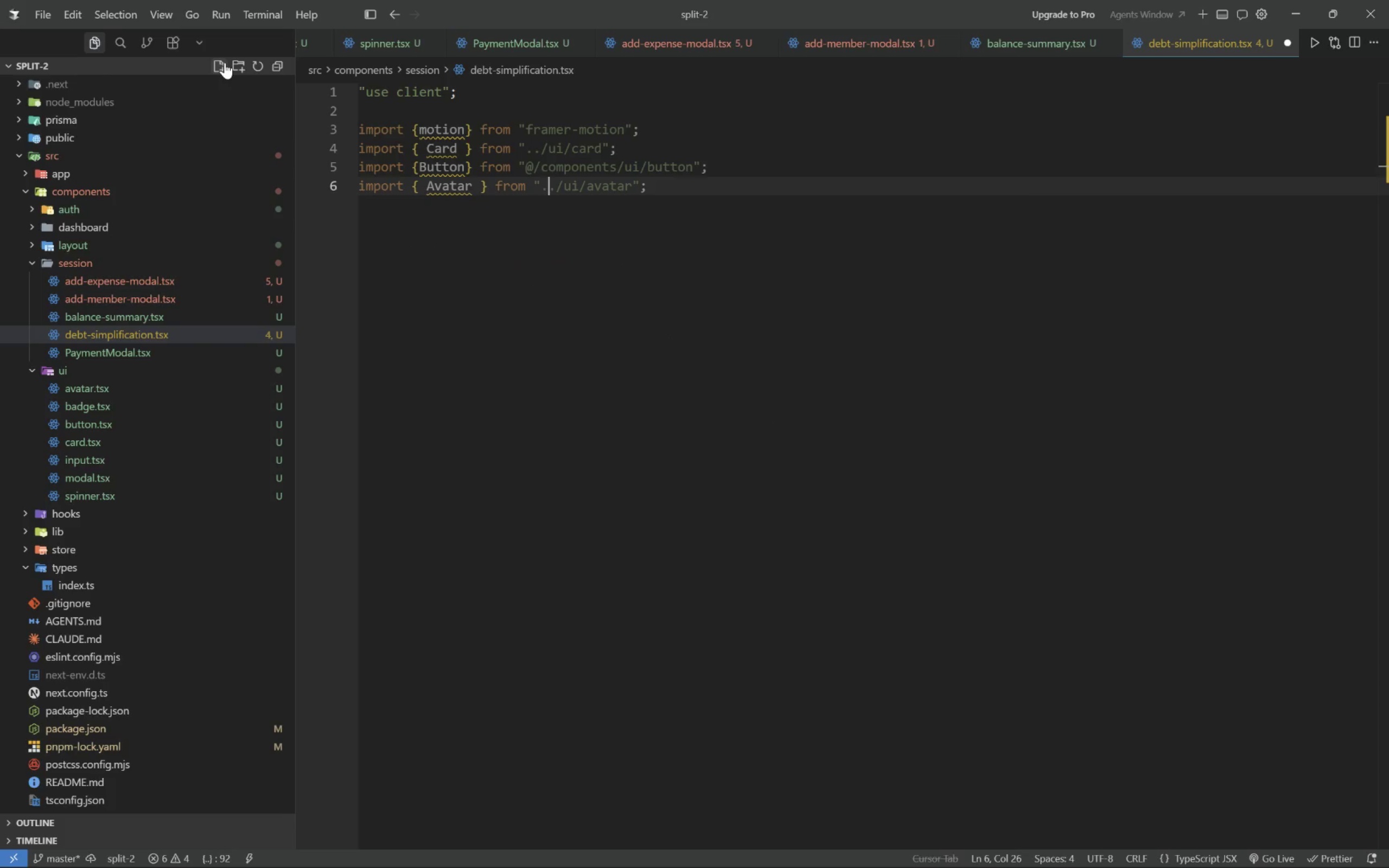 
key(ArrowRight)
 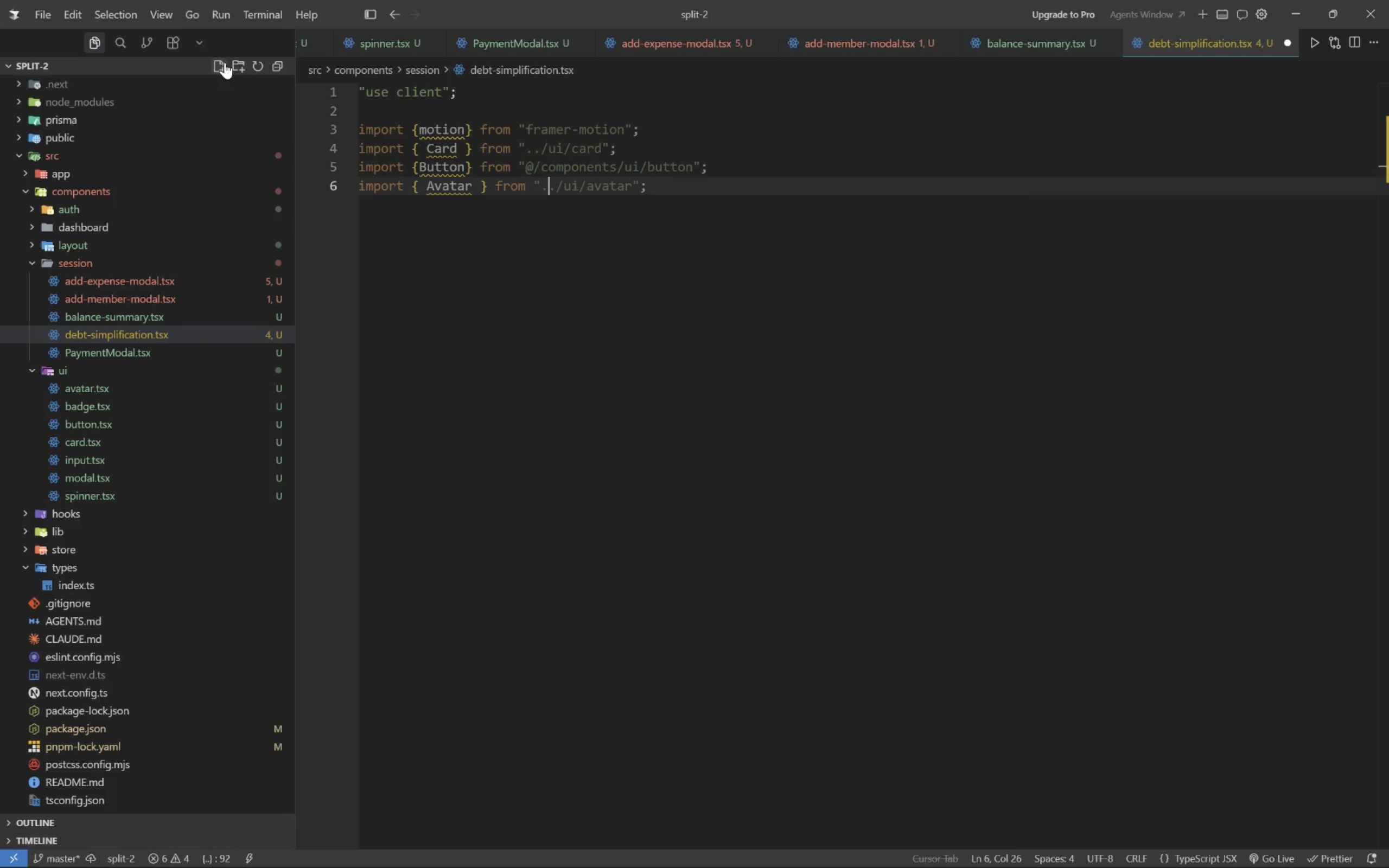 
key(ArrowRight)
 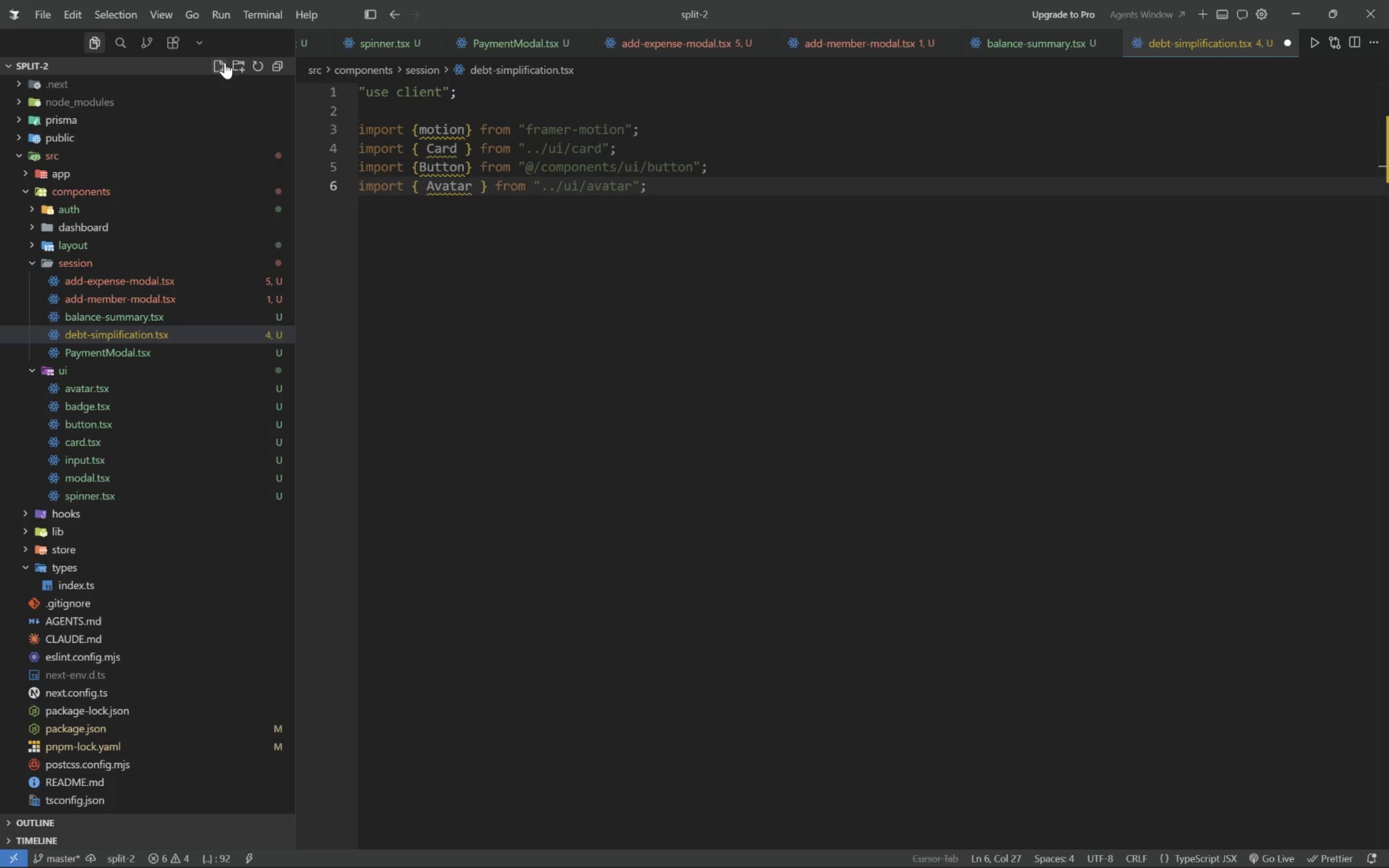 
key(Backspace)
key(Backspace)
type(@/components[End])
 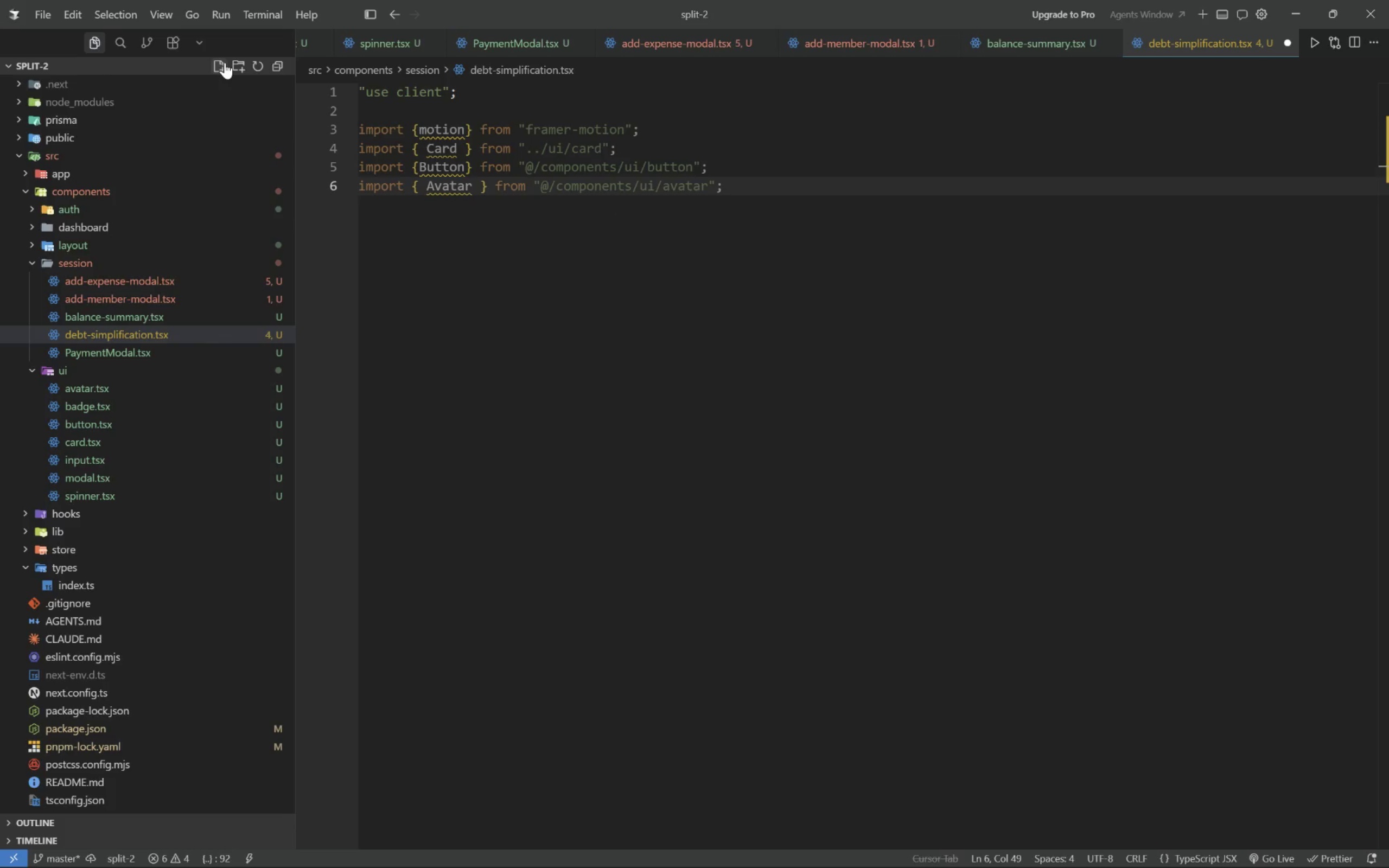 
key(Enter)
 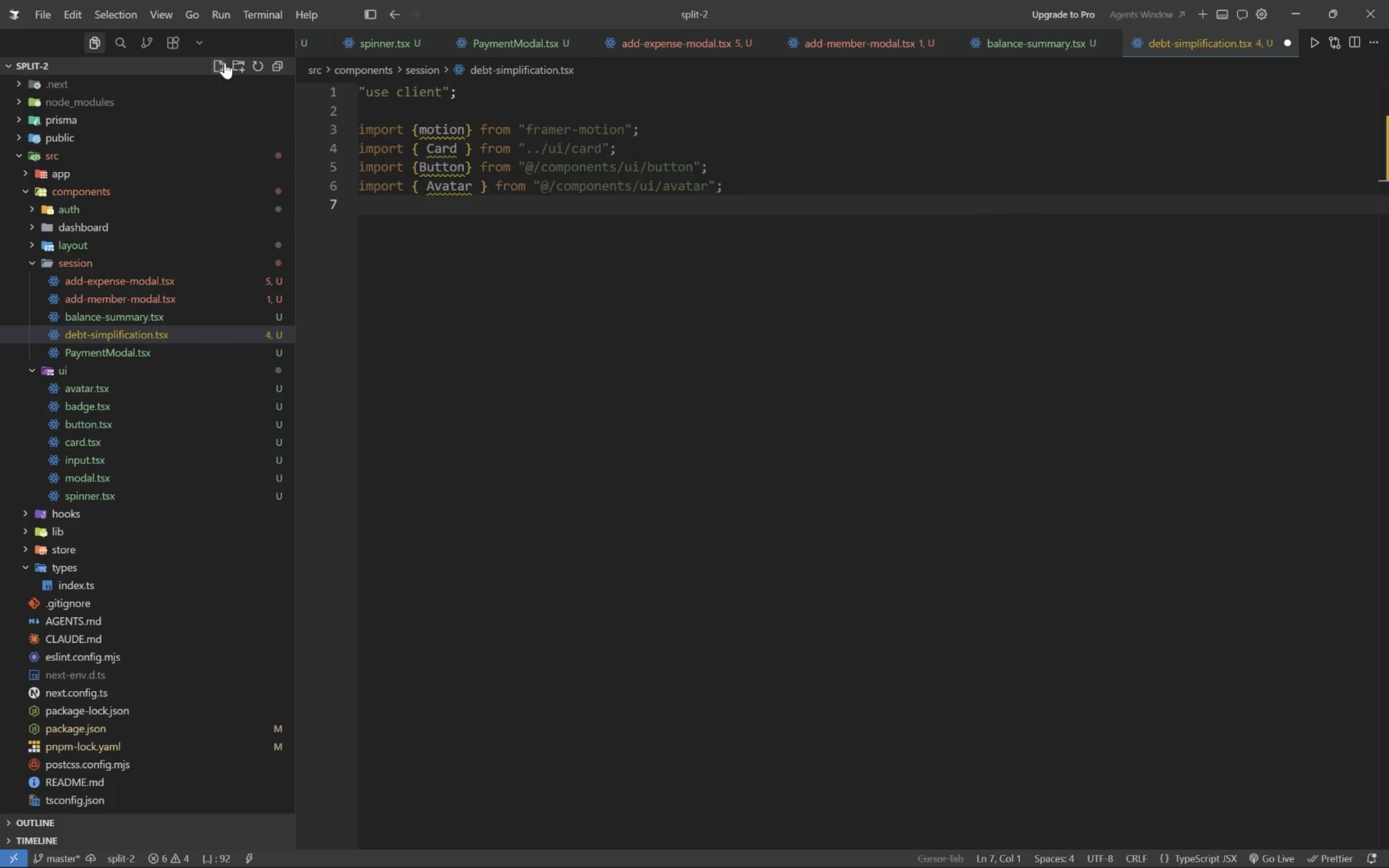 
type(import {formatCurrency)
key(Tab)
type([End])
 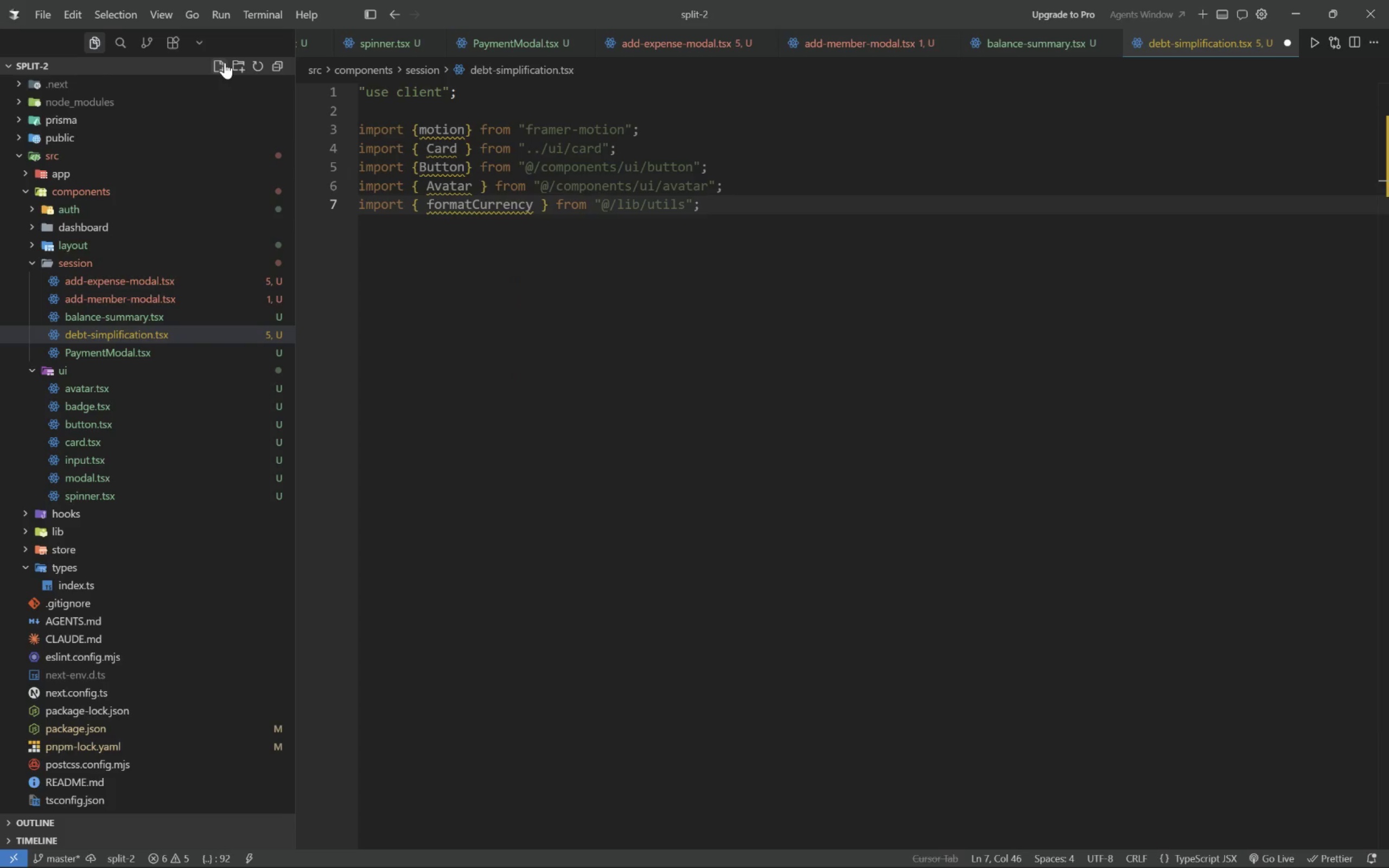 
key(Enter)
 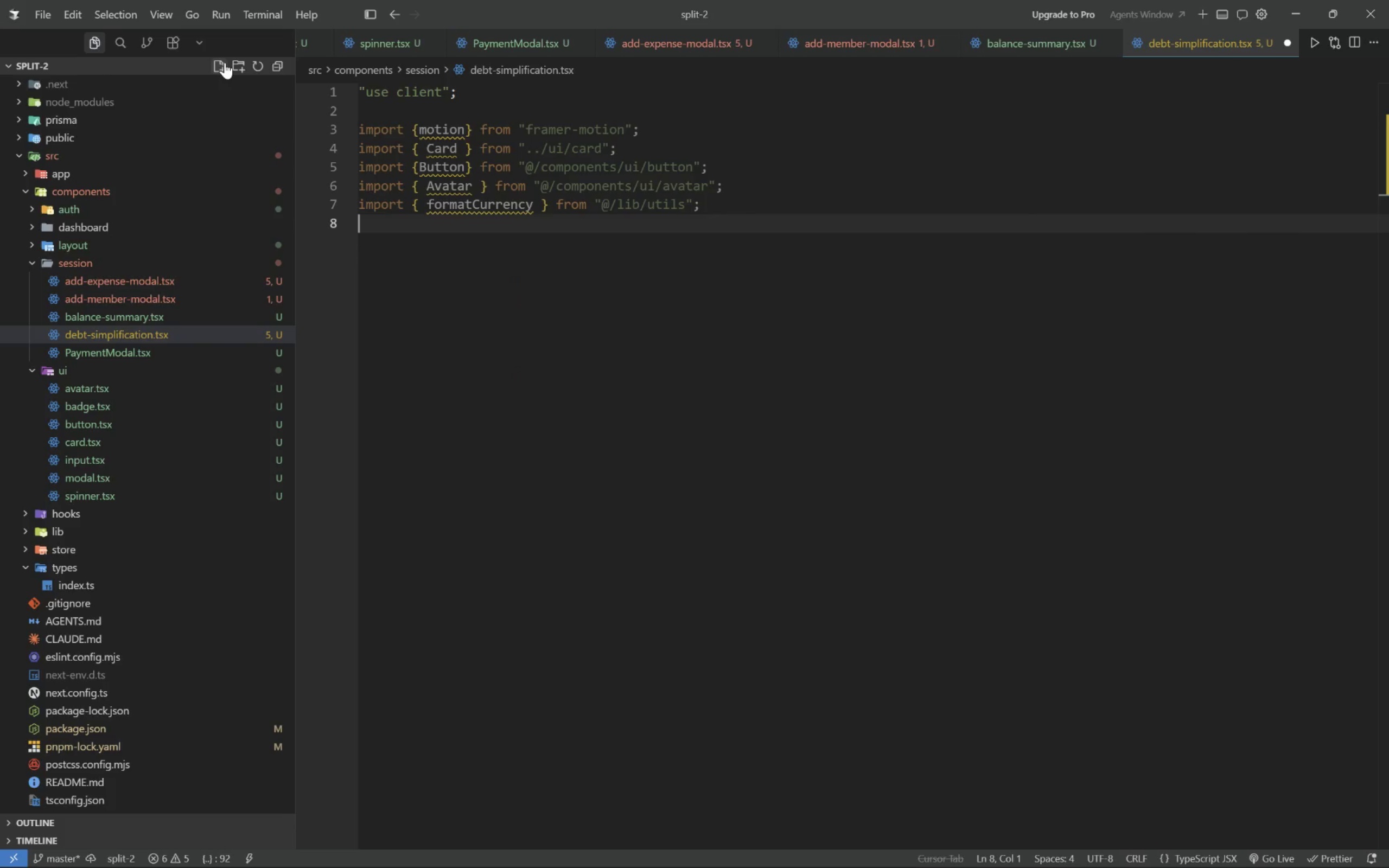 
type(import {ArrowRight, Coins, Sparke)
key(Backspace)
type(les)
 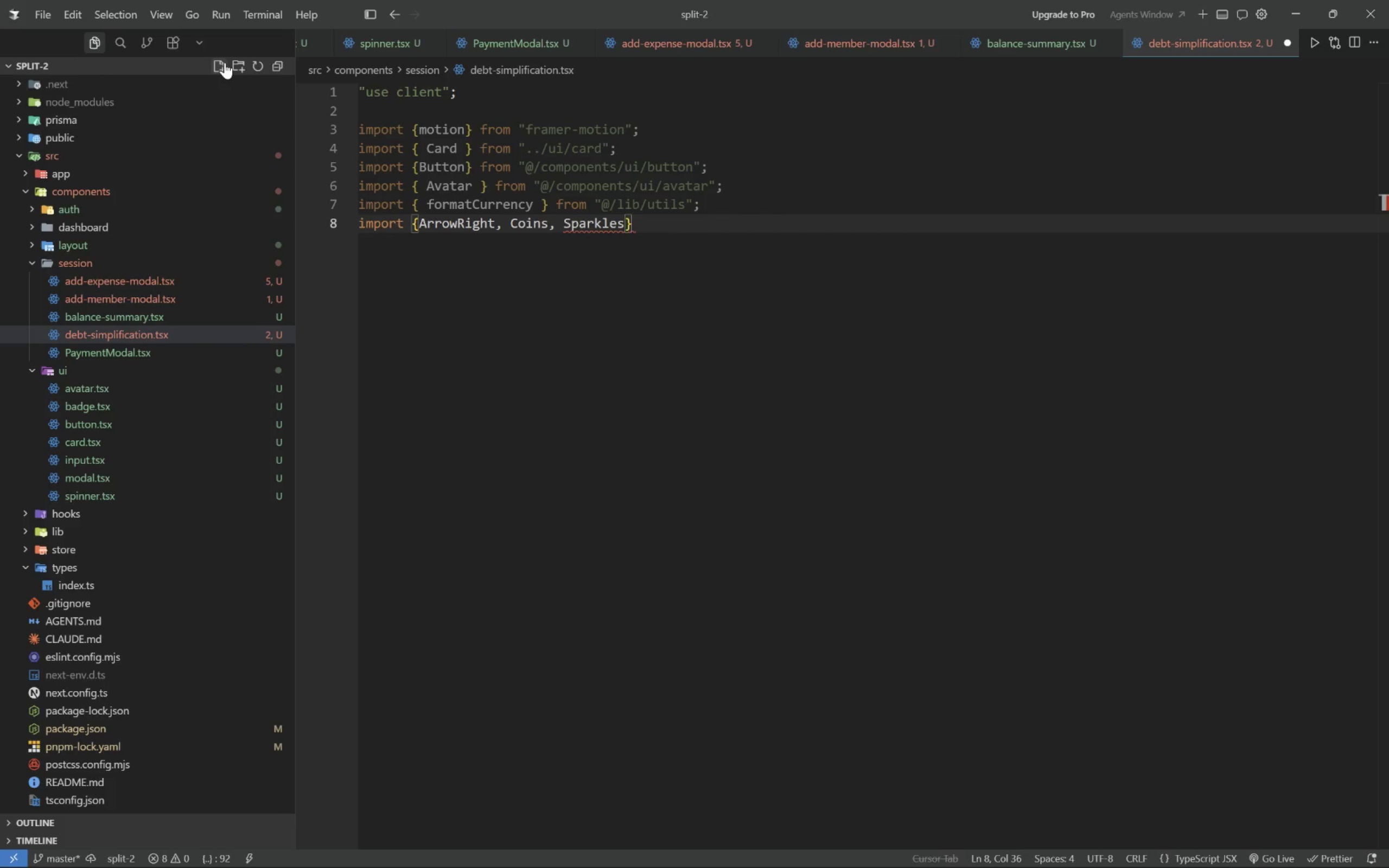 
key(ArrowRight)
 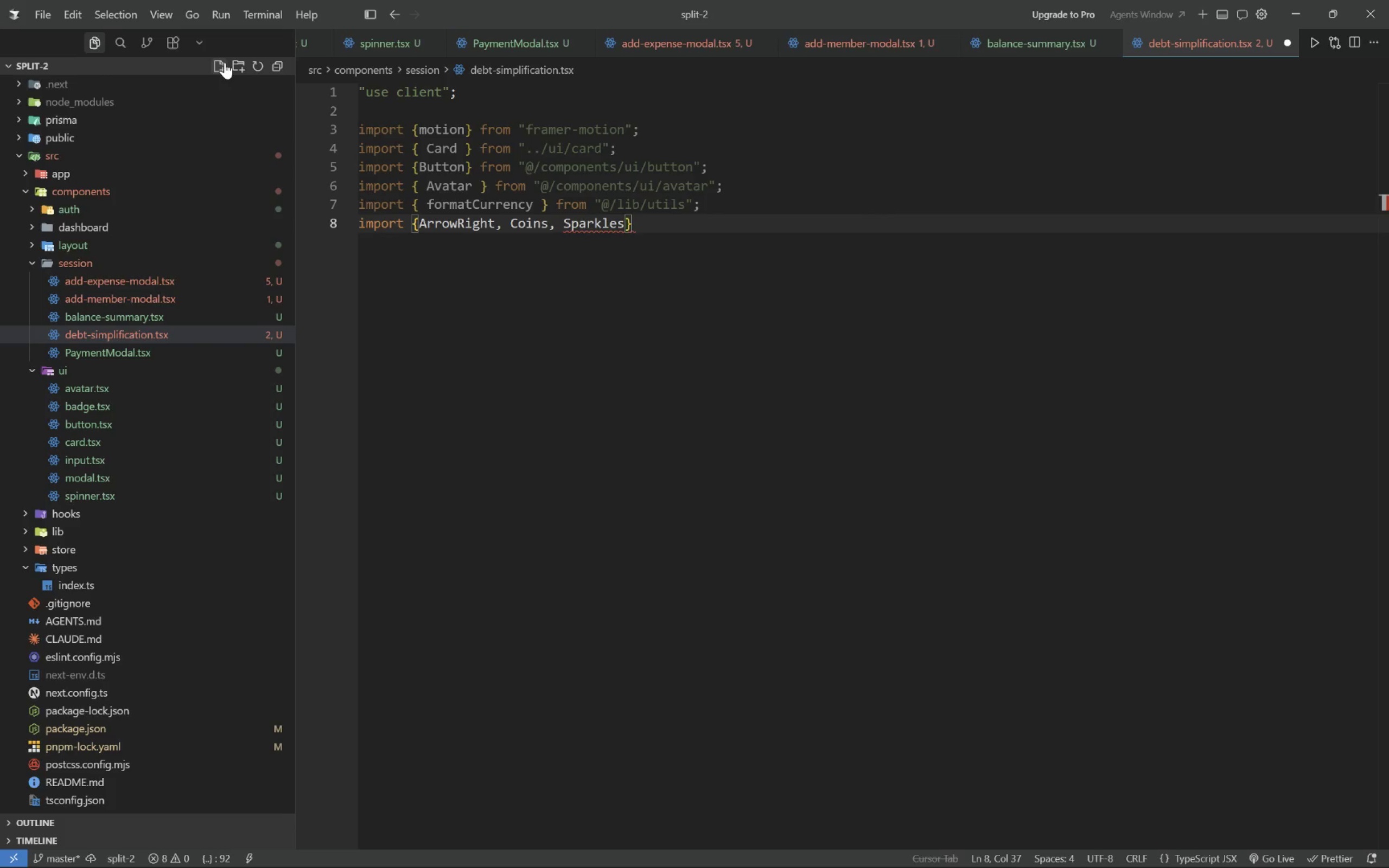 
type( from "lu)
key(Tab)
key(Tab)
type(;)
 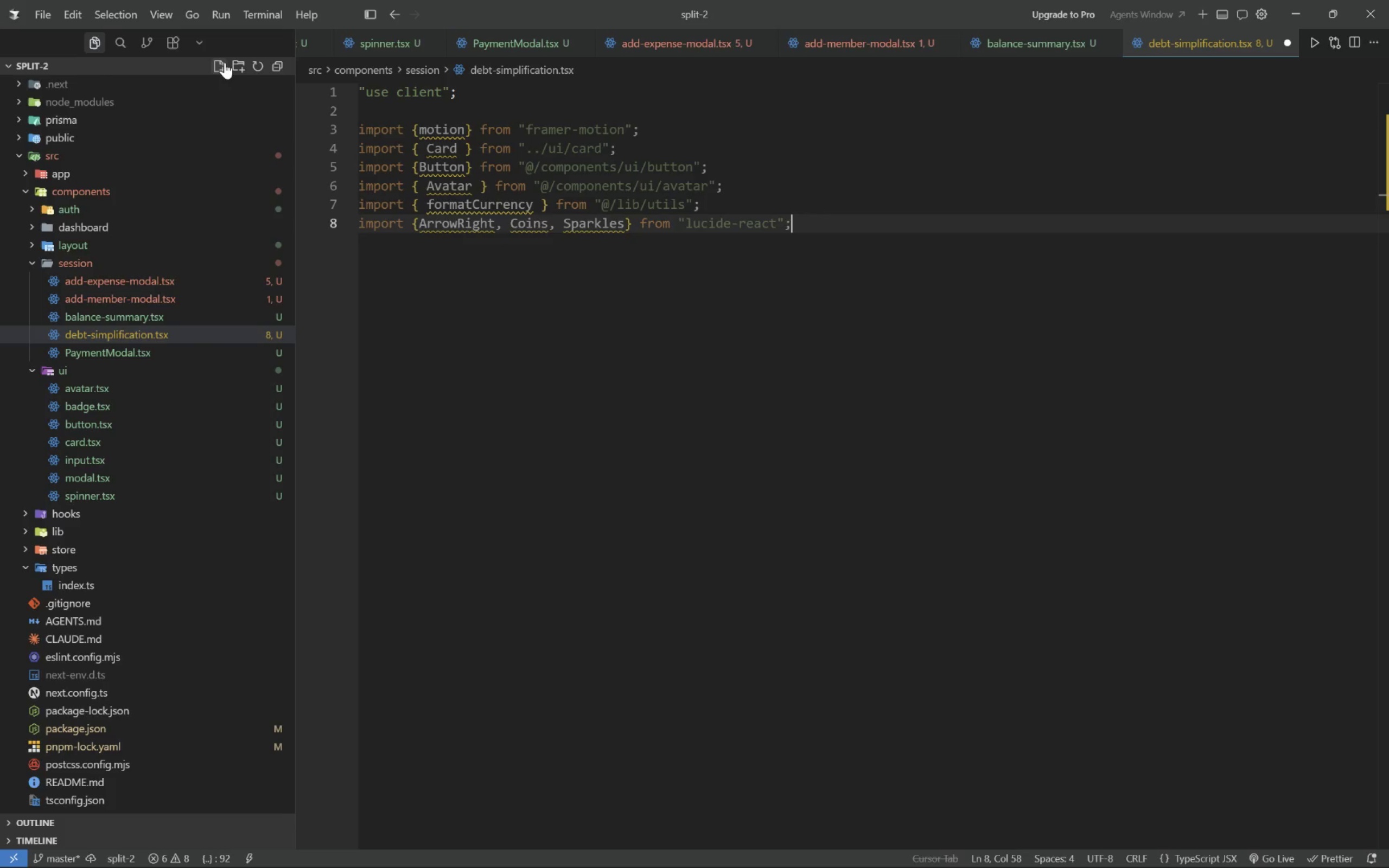 
key(Enter)
 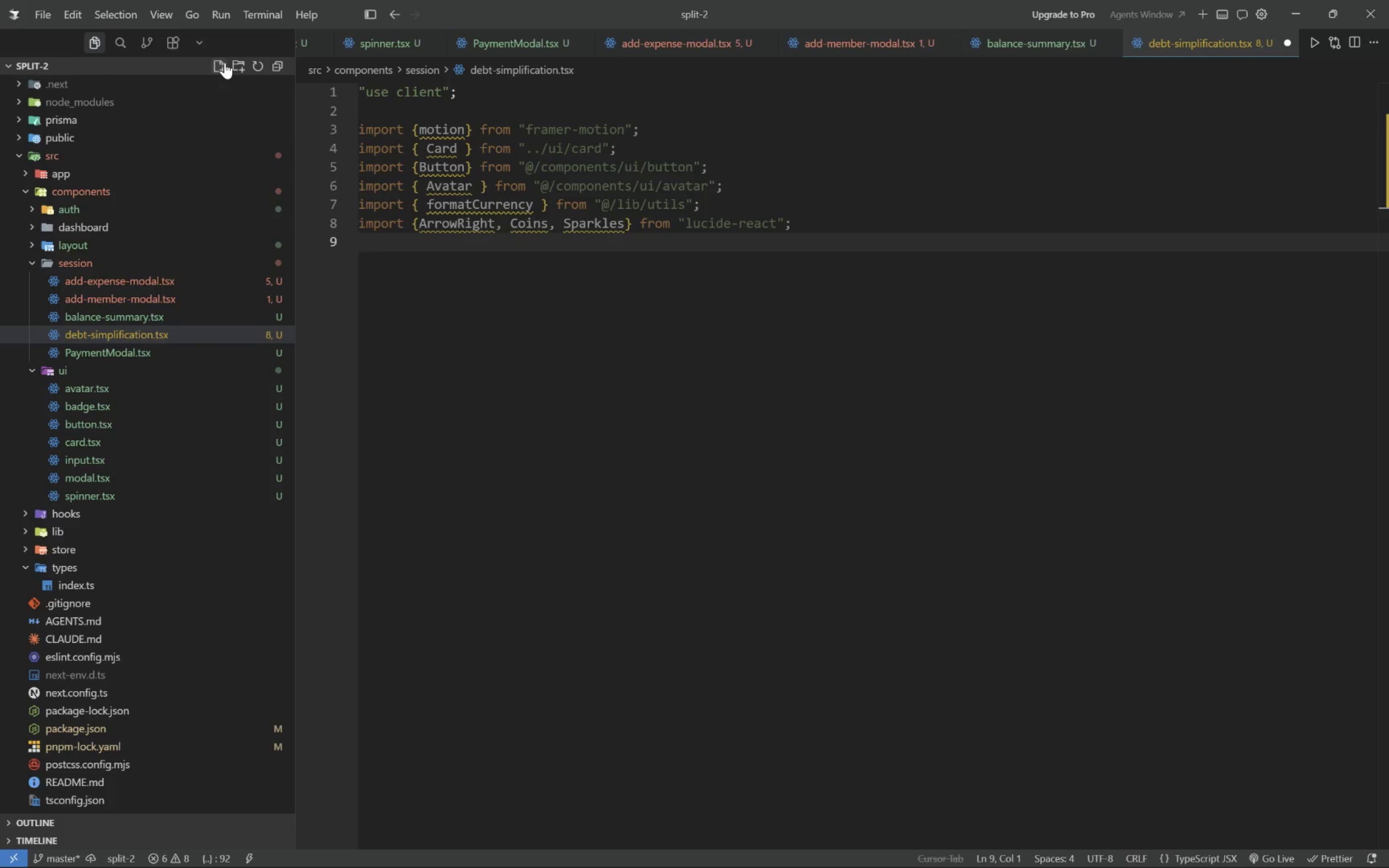 
type(import  )
key(Backspace)
type({useUIStore)
key(Tab)
key(Tab)
key(Backspace)
key(Backspace)
type(e[End])
 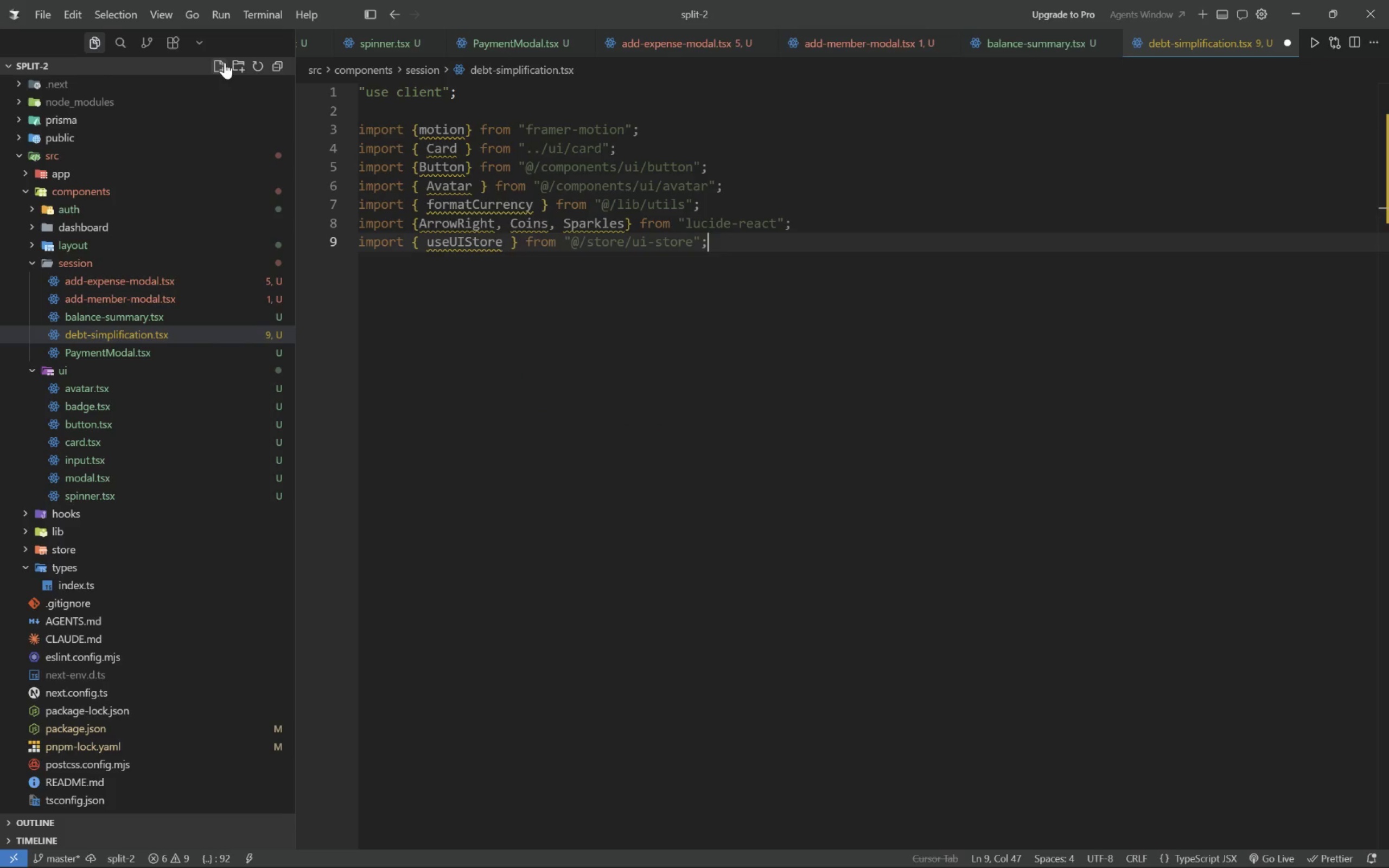 
key(Enter)
 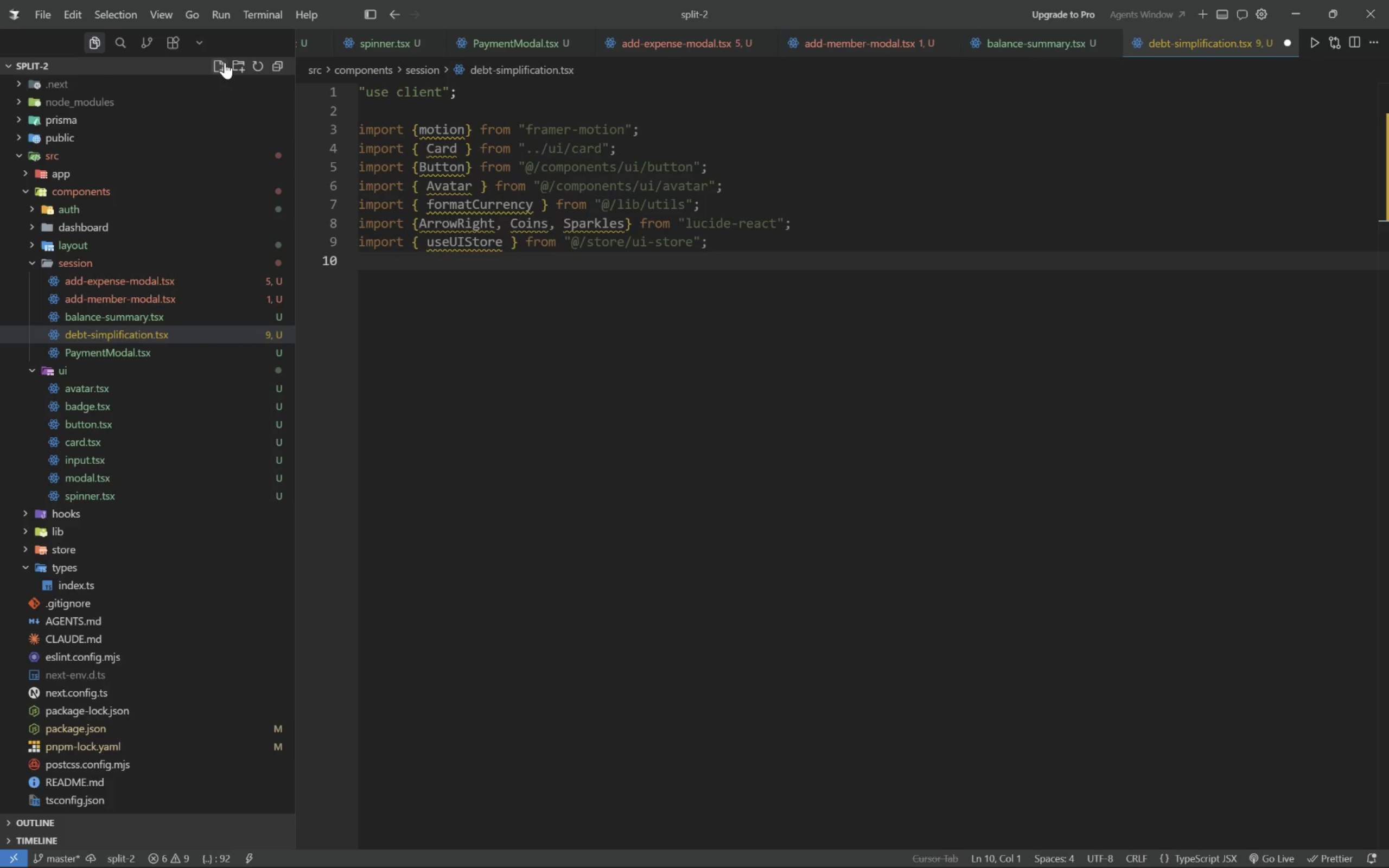 
type(import type {Simplistic)
key(Backspace)
key(Backspace)
key(Backspace)
key(Backspace)
type(fiedDebt, SessionMember)
 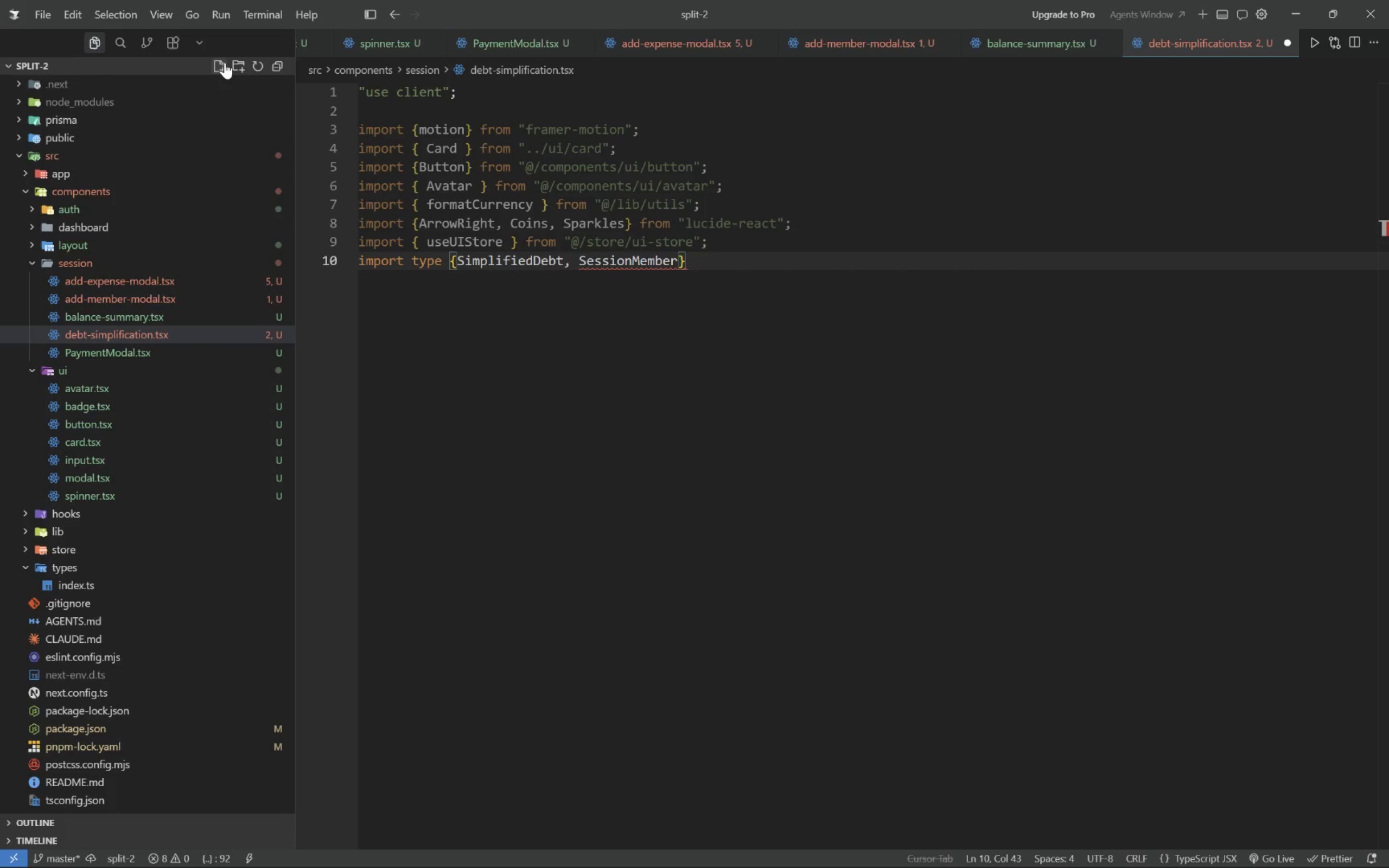 
key(ArrowRight)
 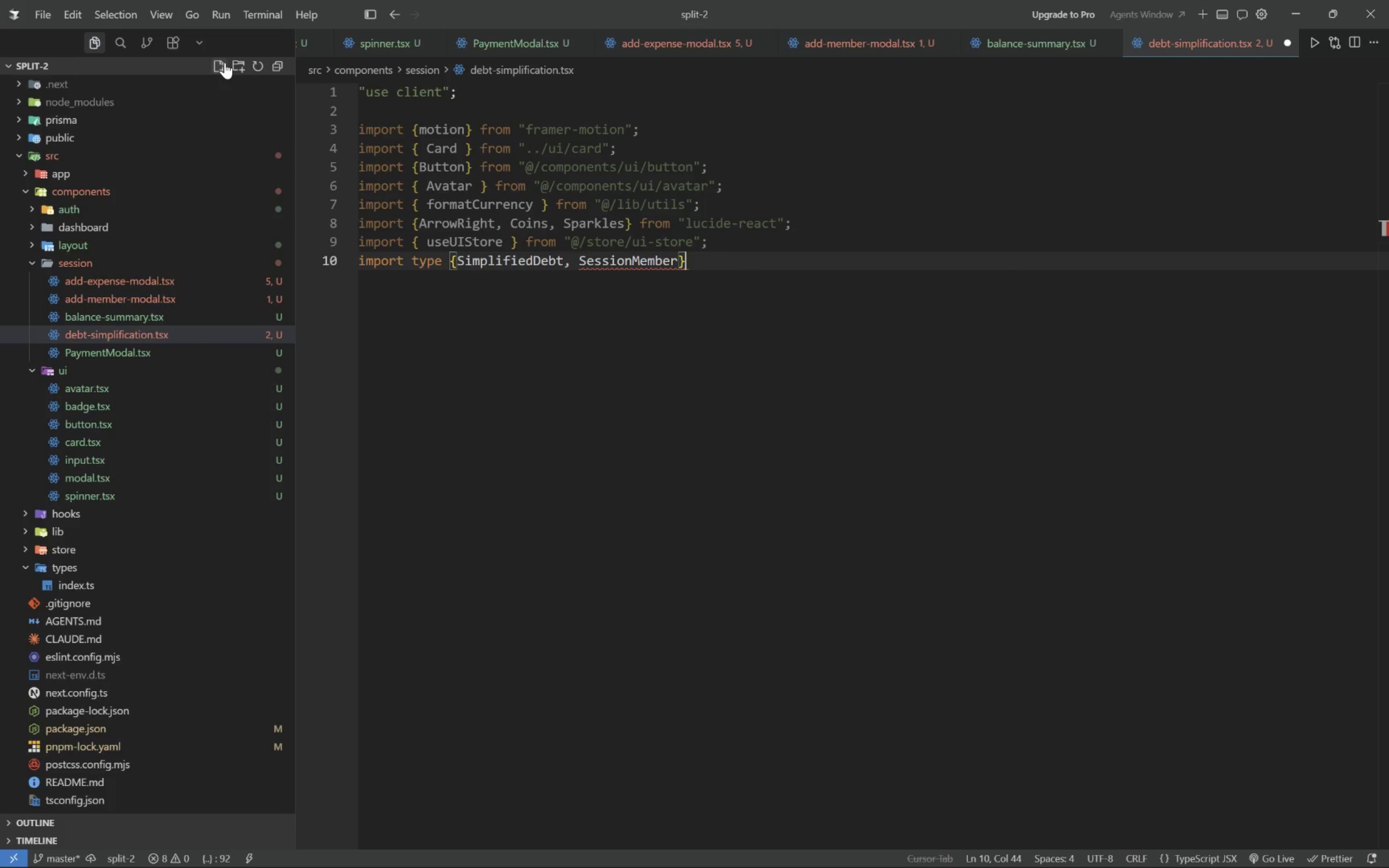 
type( from "@/type)
key(Tab)
key(Tab)
type(;)
 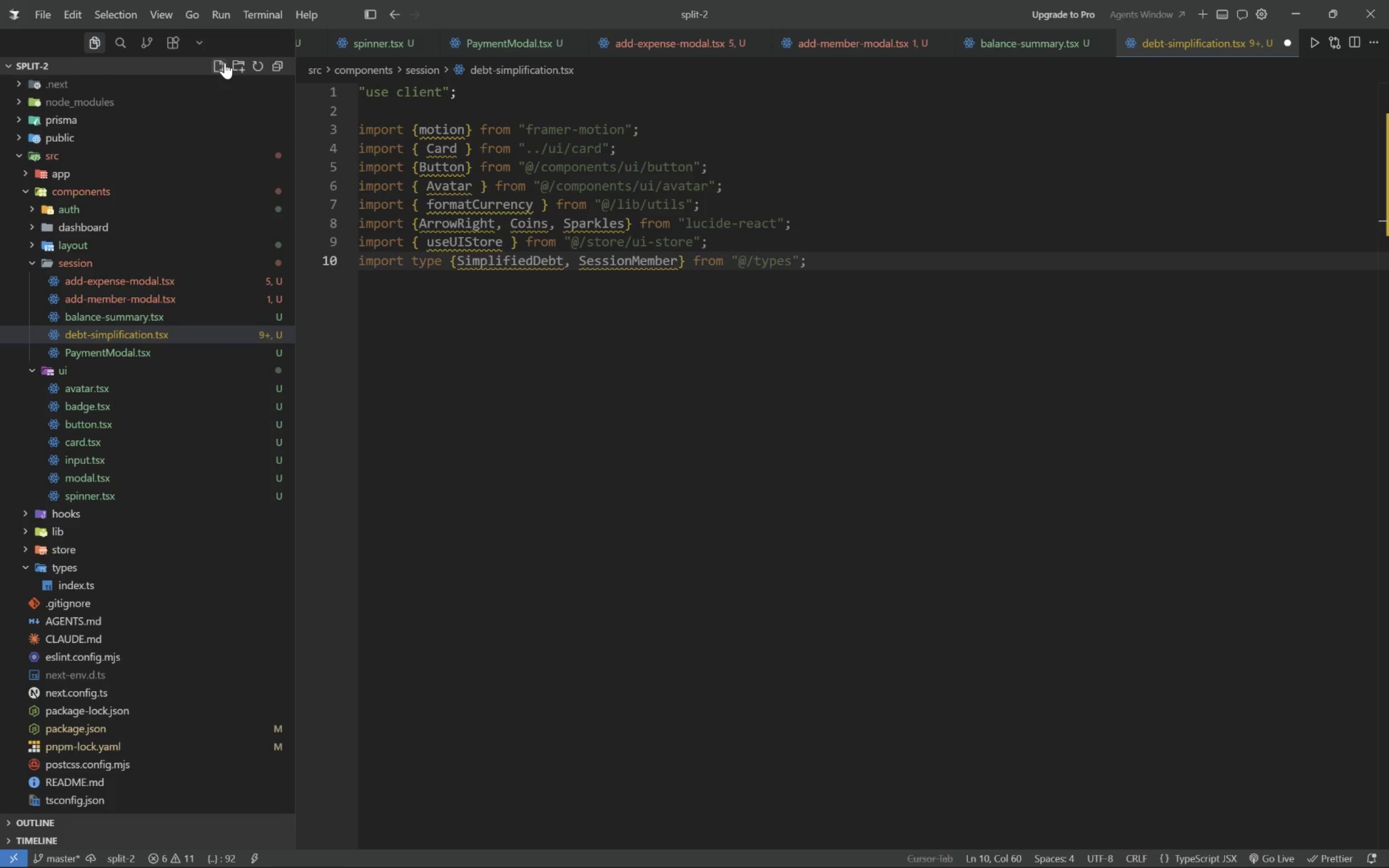 
key(Enter)
 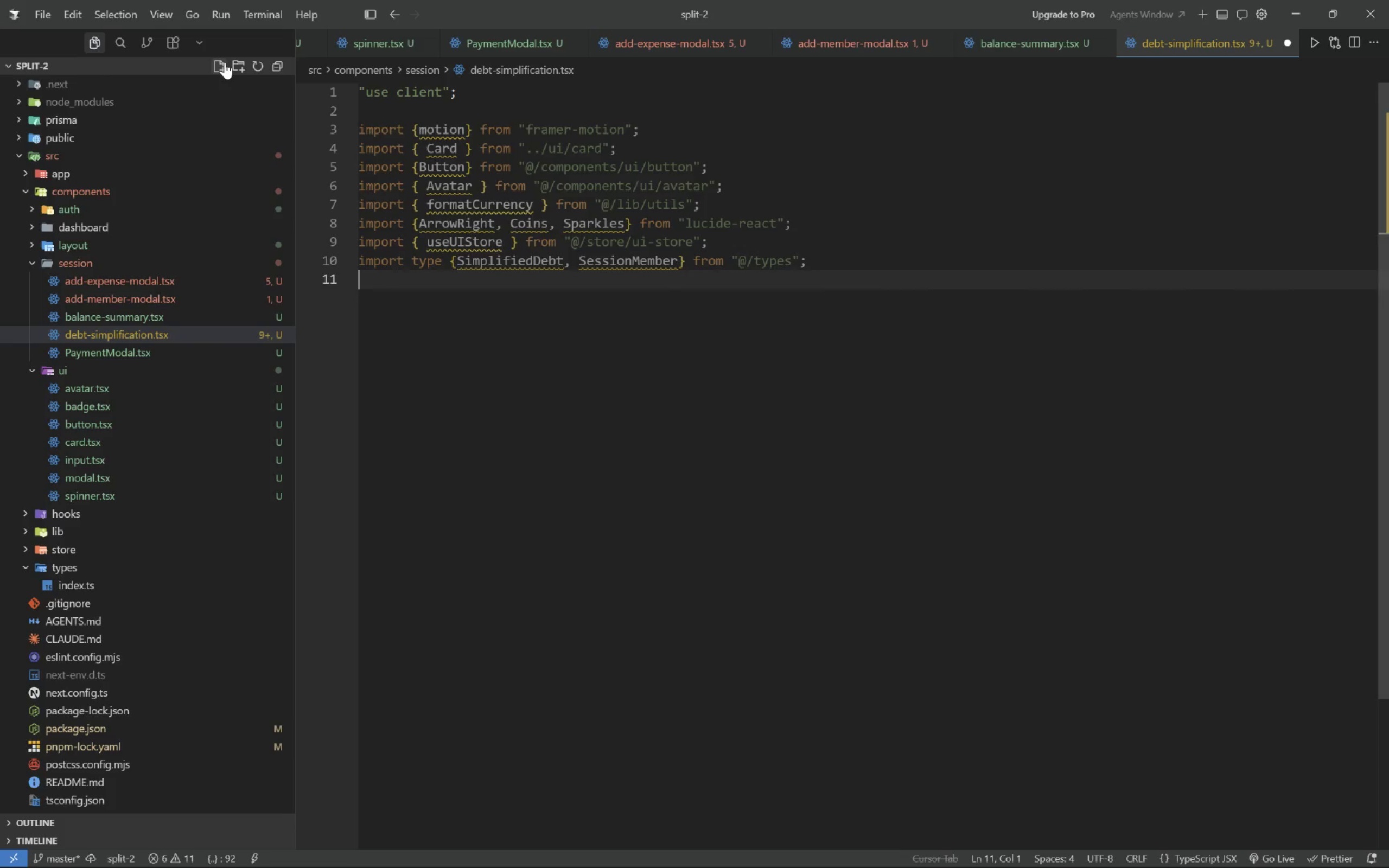 
key(Enter)
 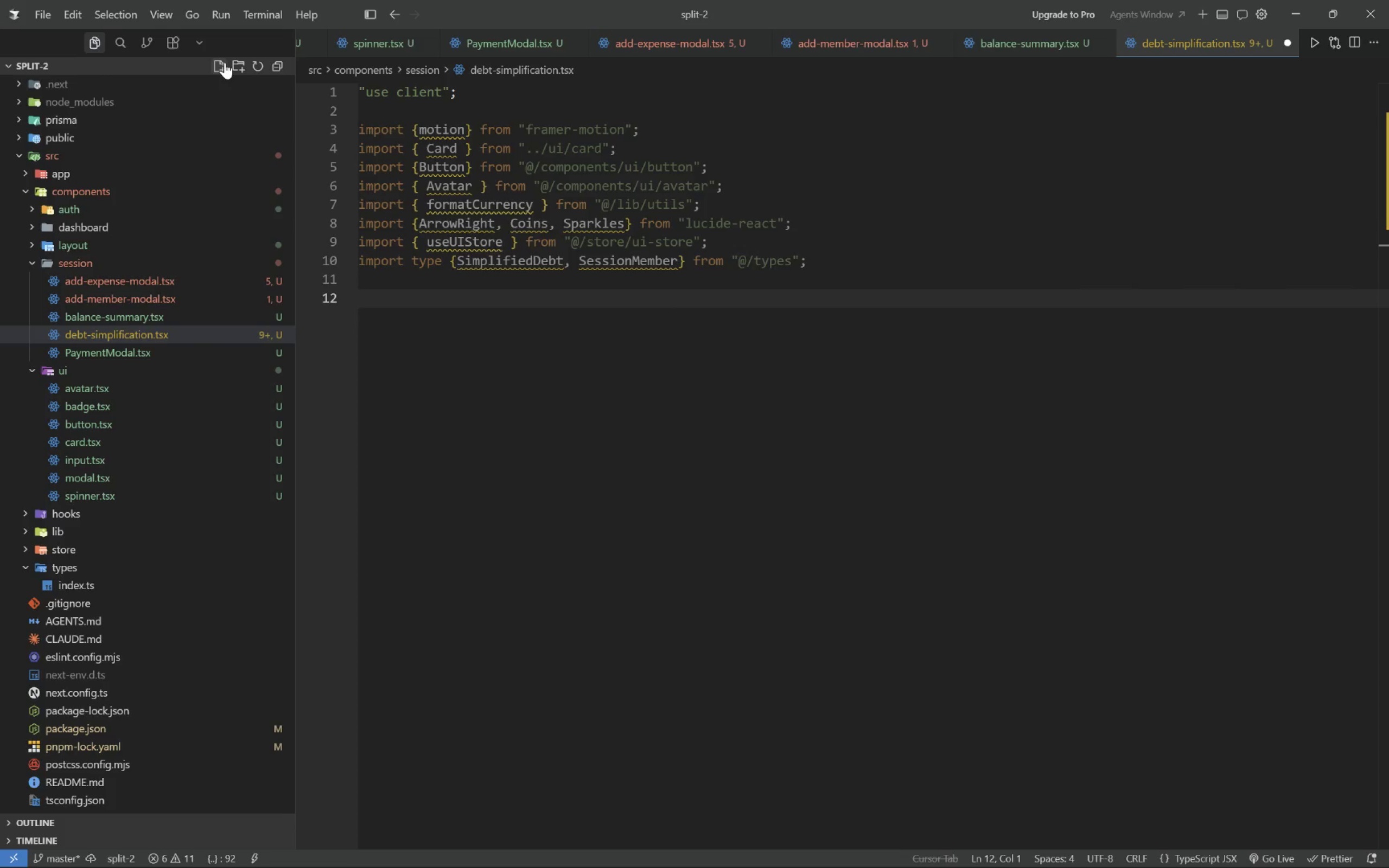 
key(ArrowUp)